 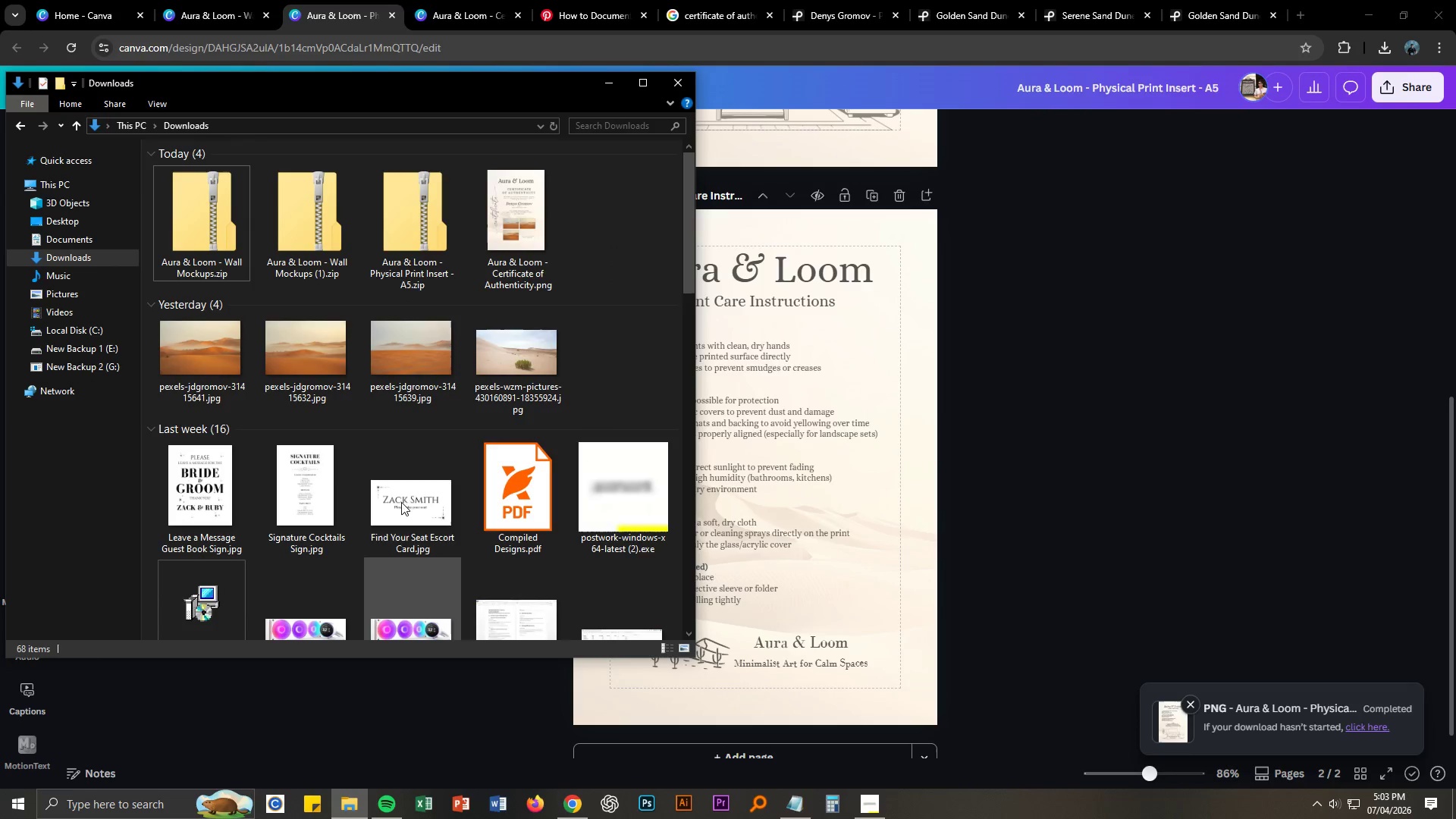 
left_click([214, 247])
 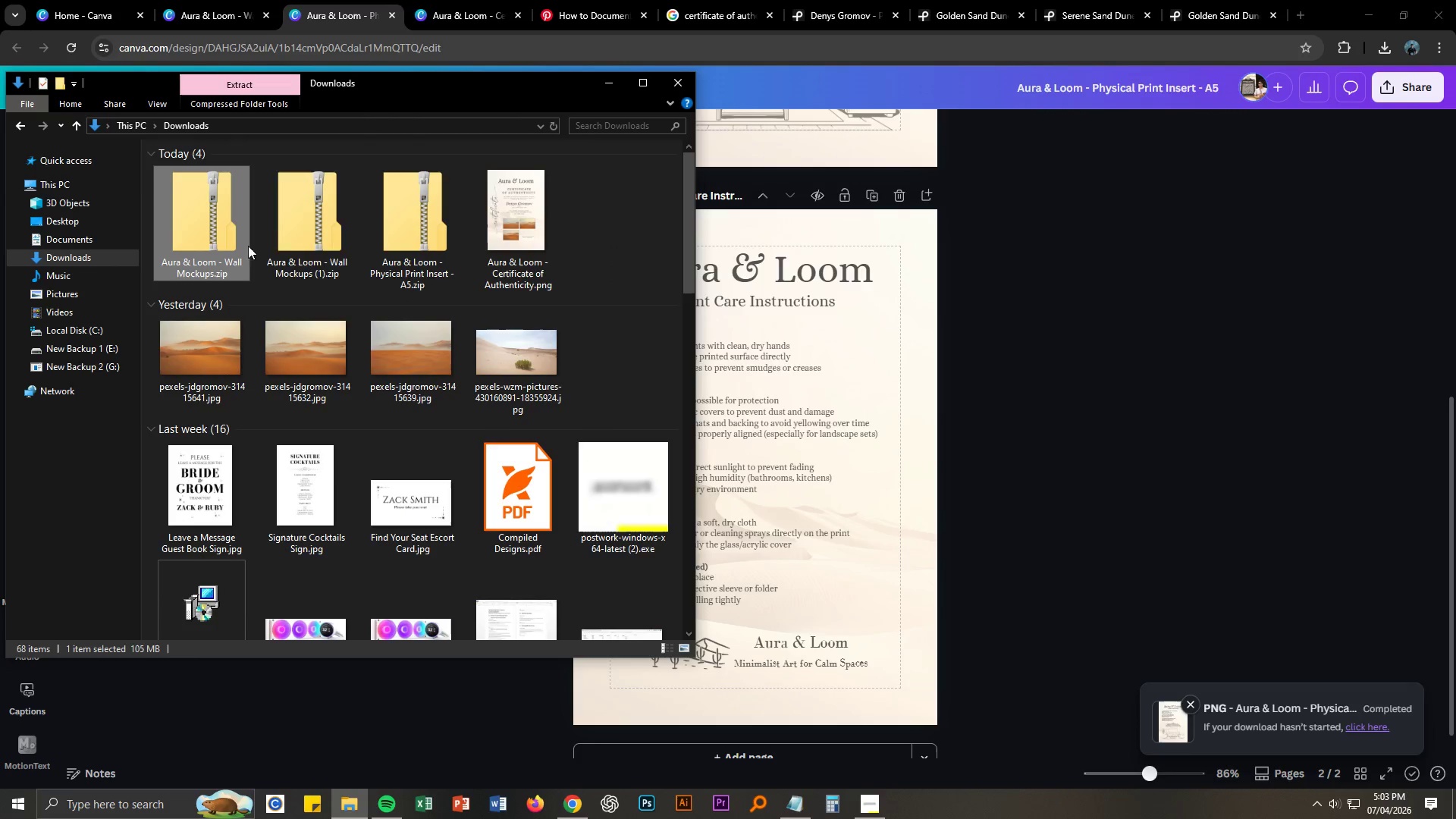 
hold_key(key=ControlLeft, duration=1.5)
left_click([292, 244])
 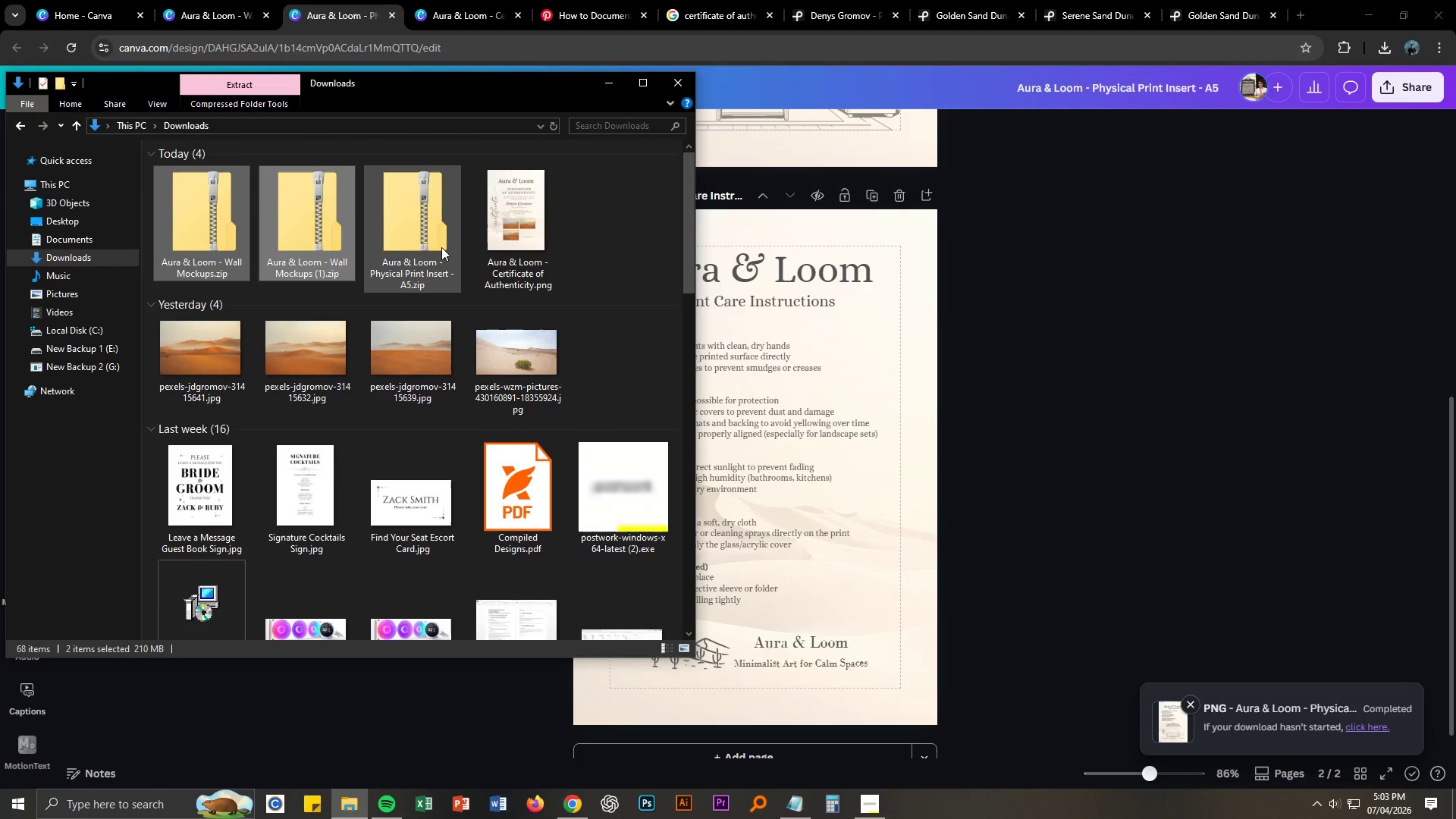 
left_click([441, 247])
 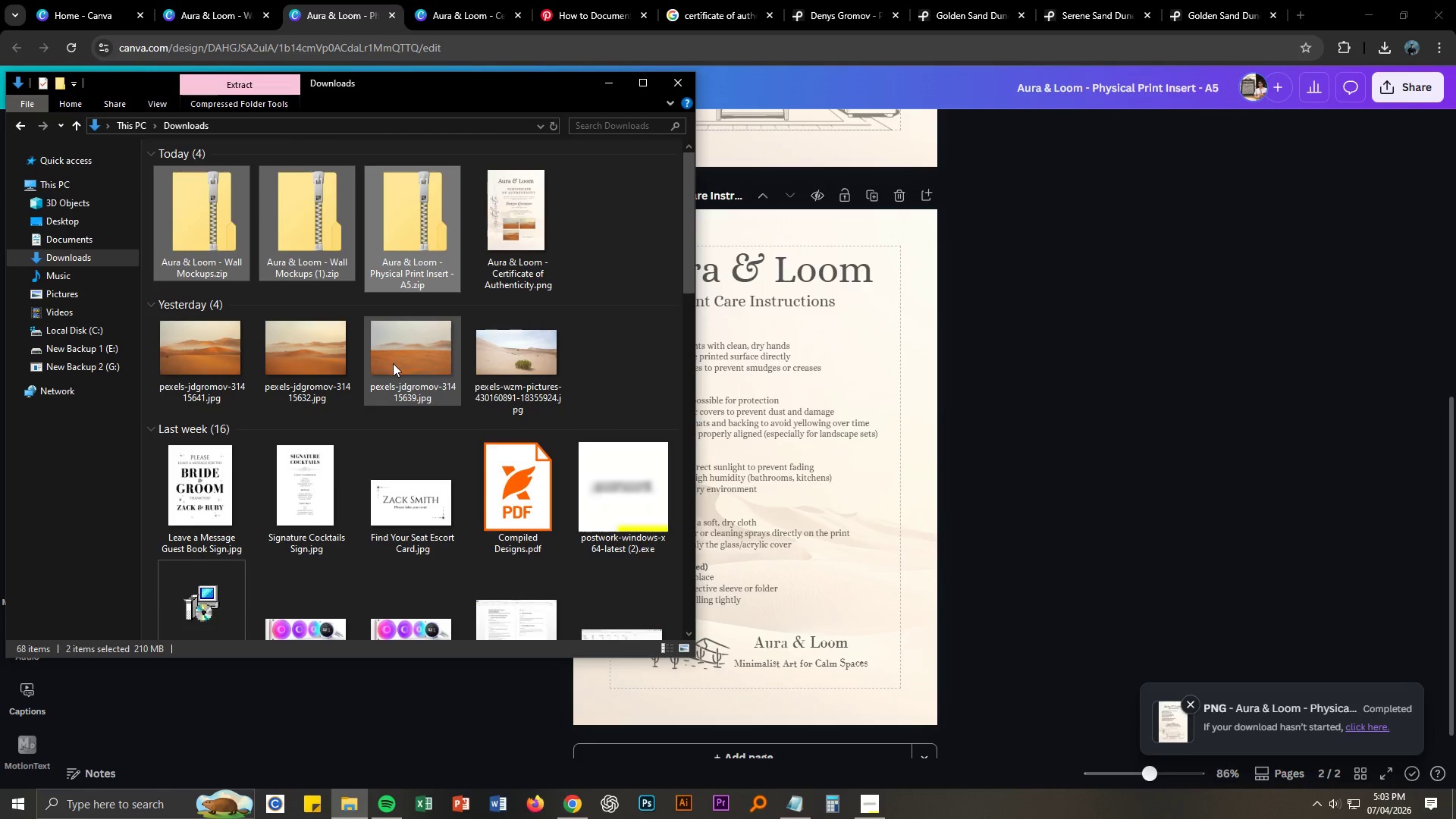 
double_click([393, 363])
 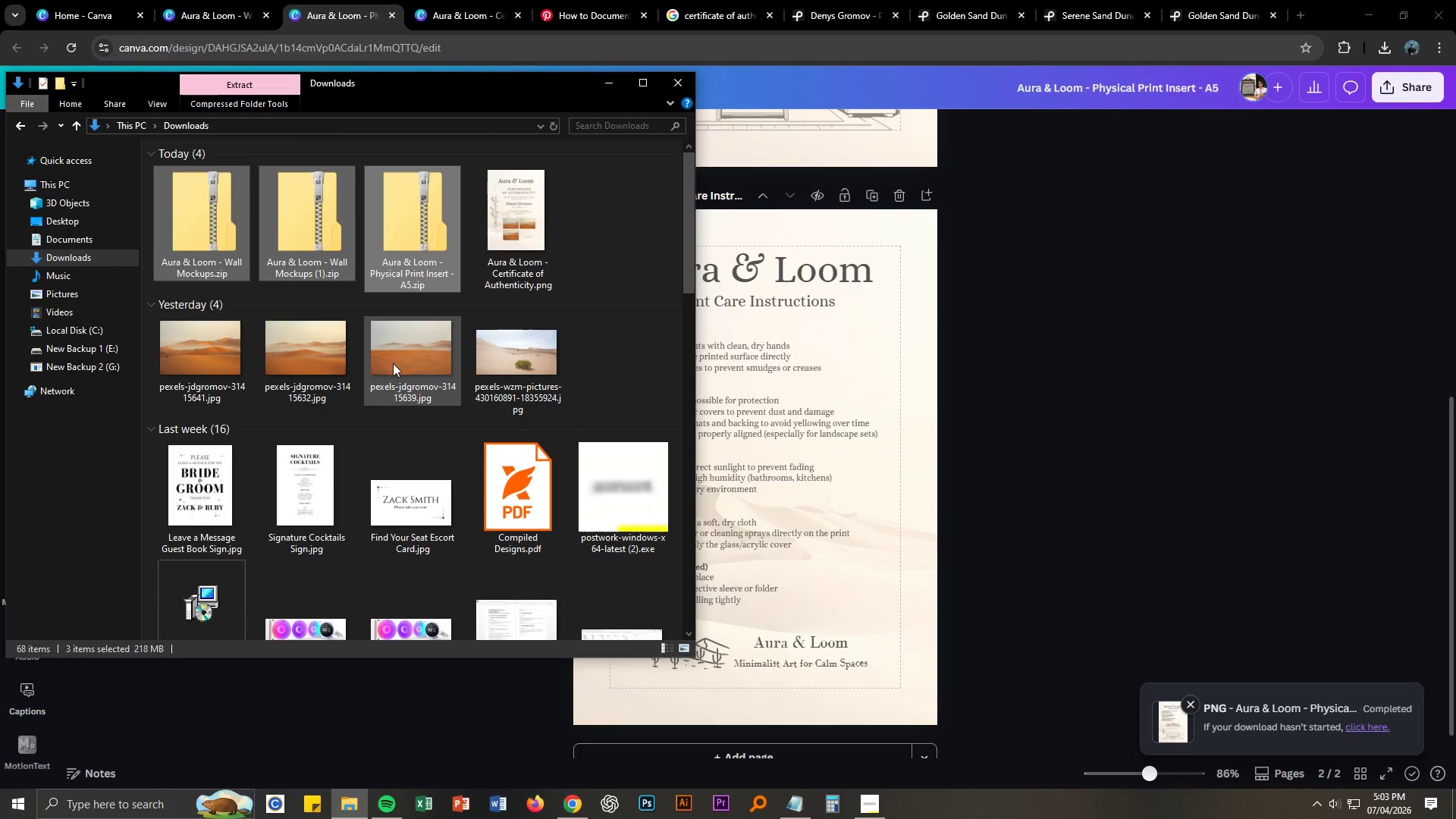 
hold_key(key=ControlLeft, duration=1.52)
triple_click([320, 355])
 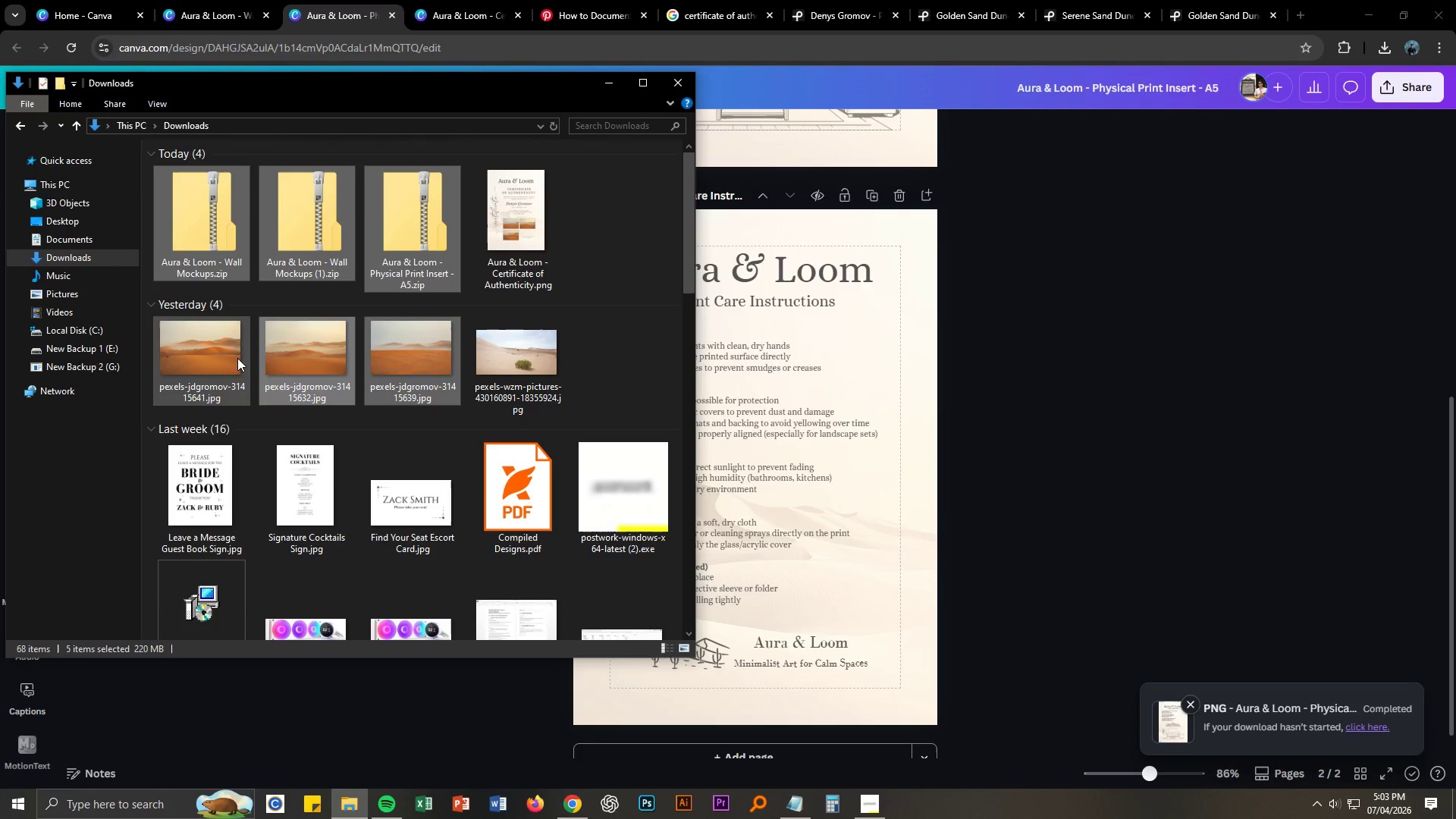 
triple_click([232, 358])
 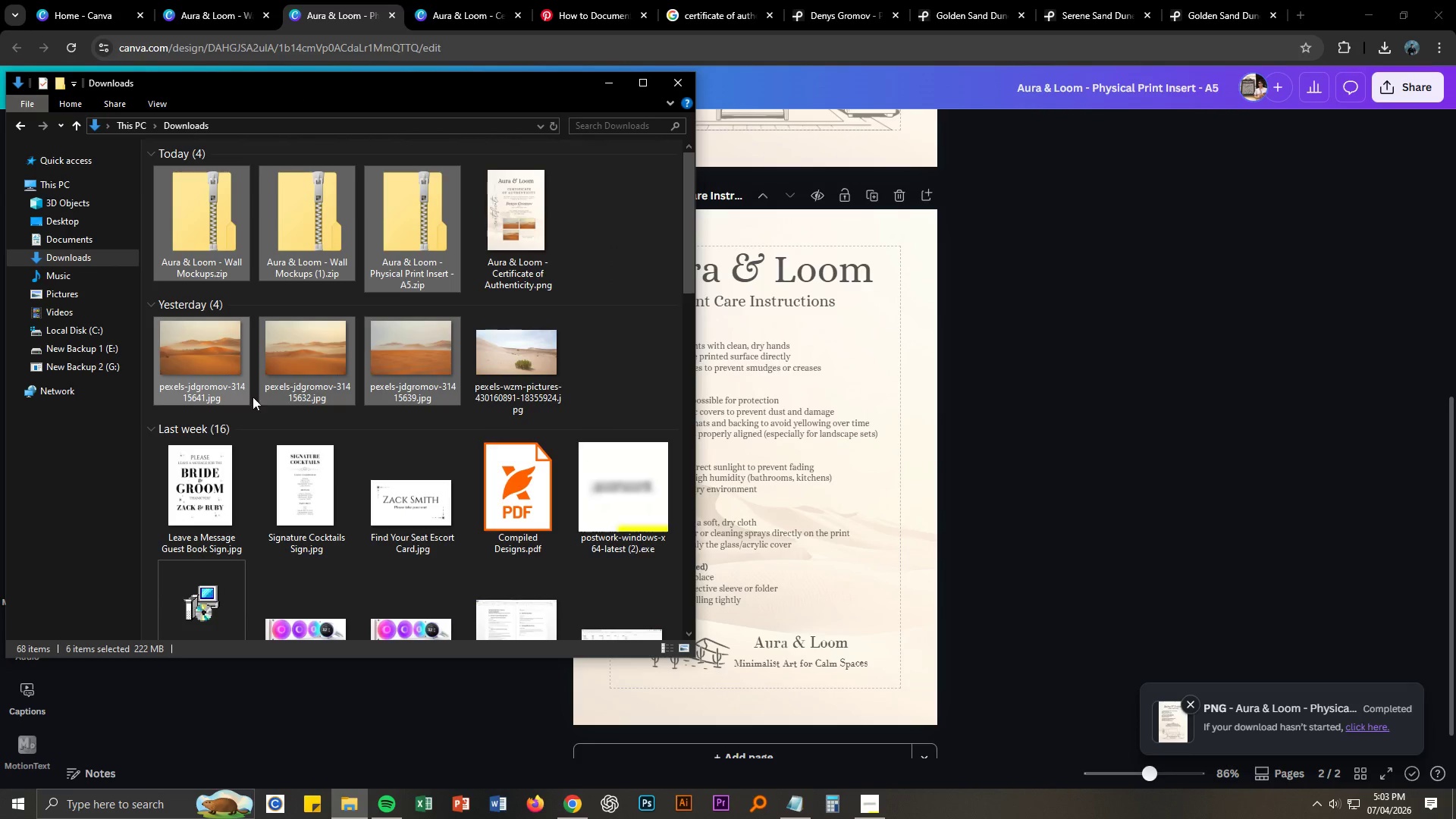 
key(Control+X)
 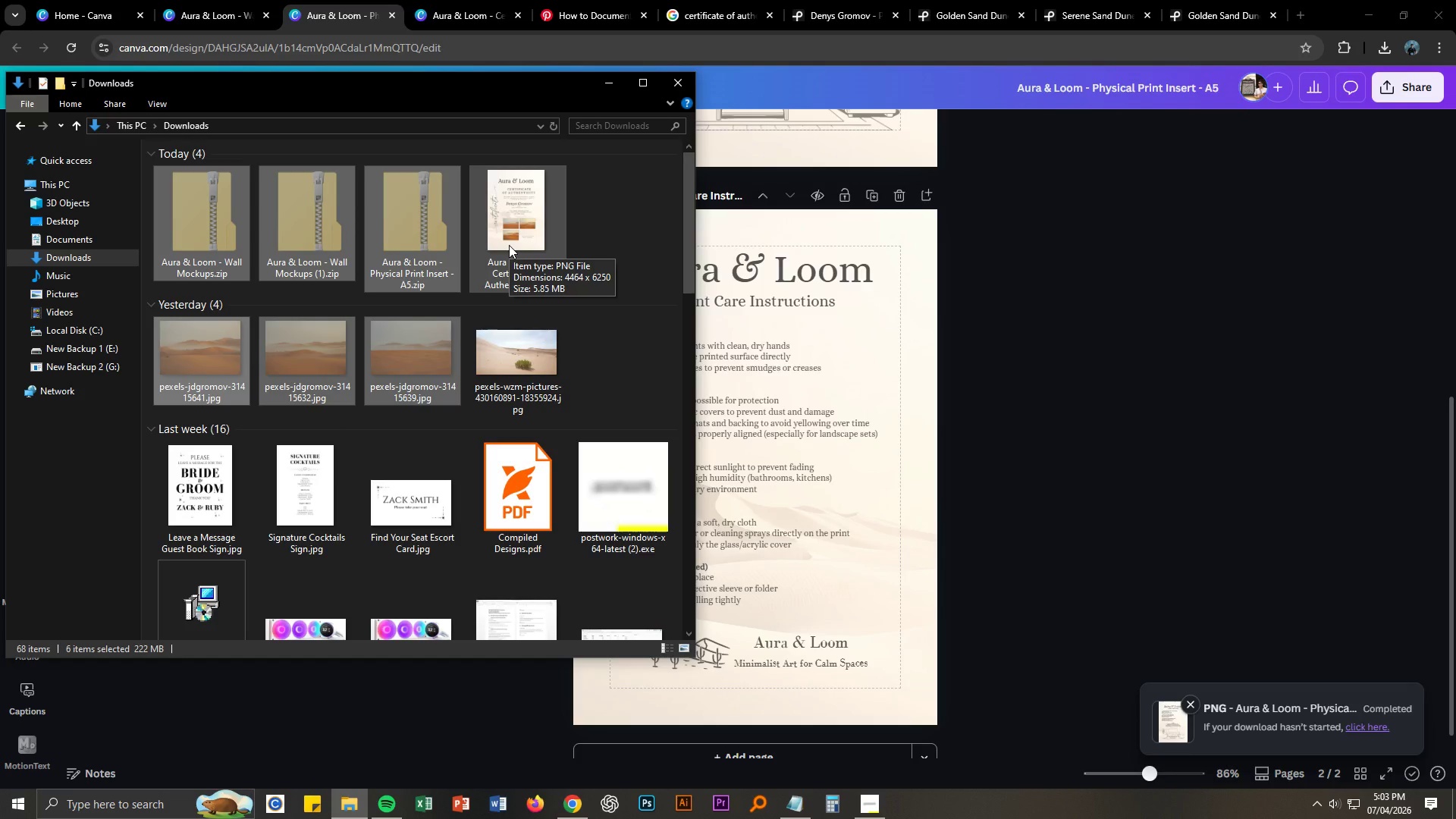 
wait(5.92)
 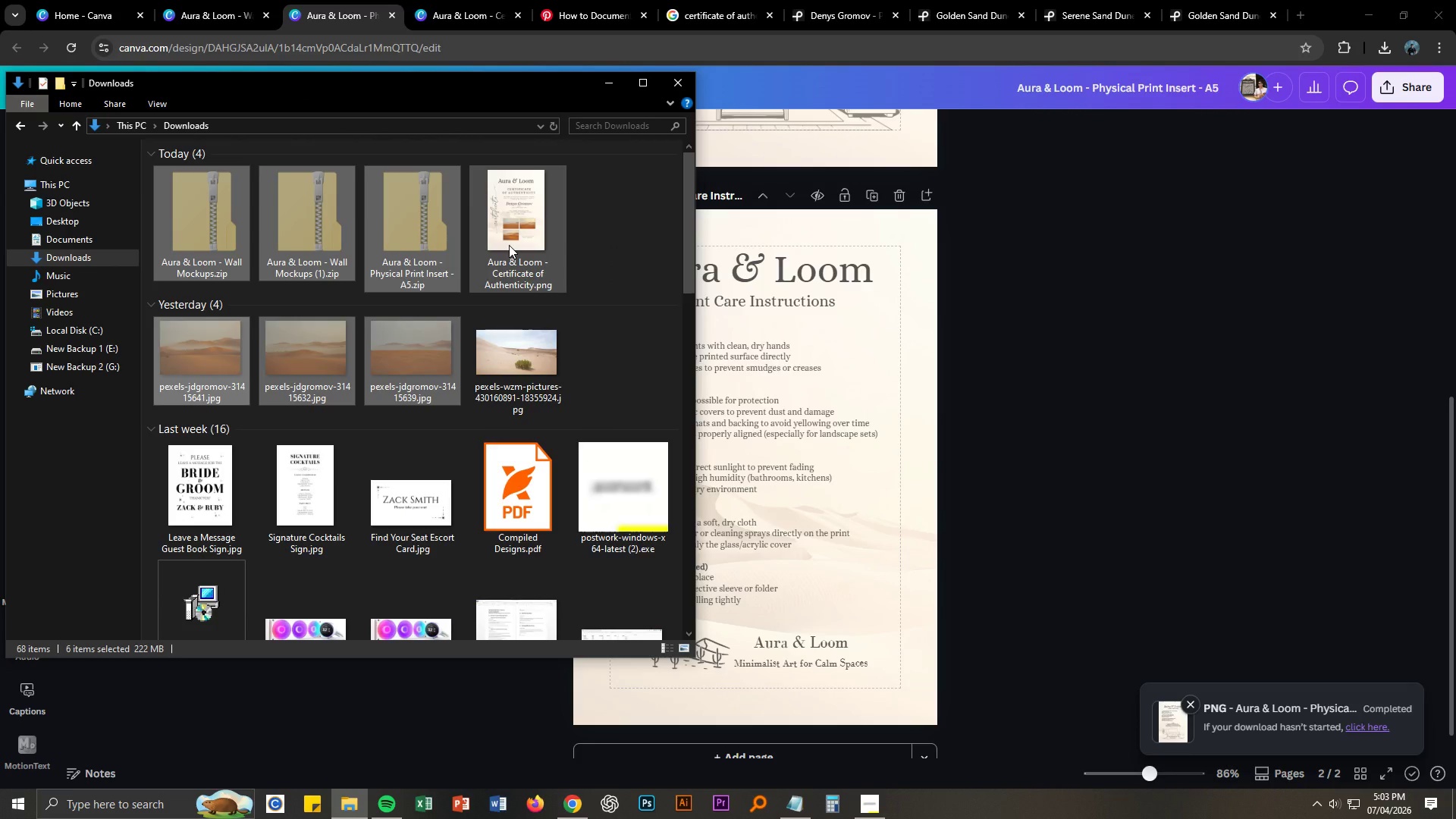 
left_click([277, 247])
 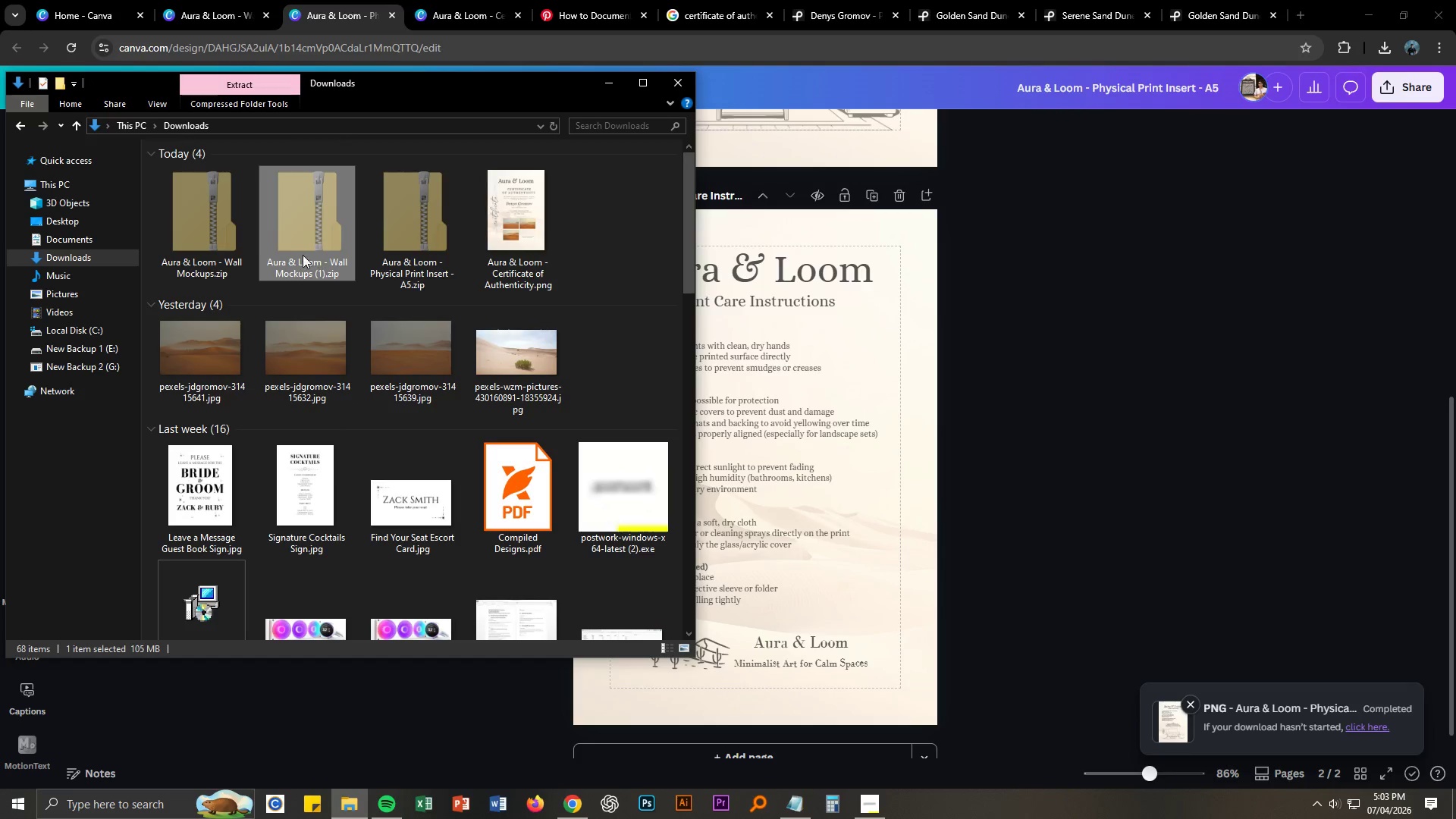 
left_click([231, 250])
 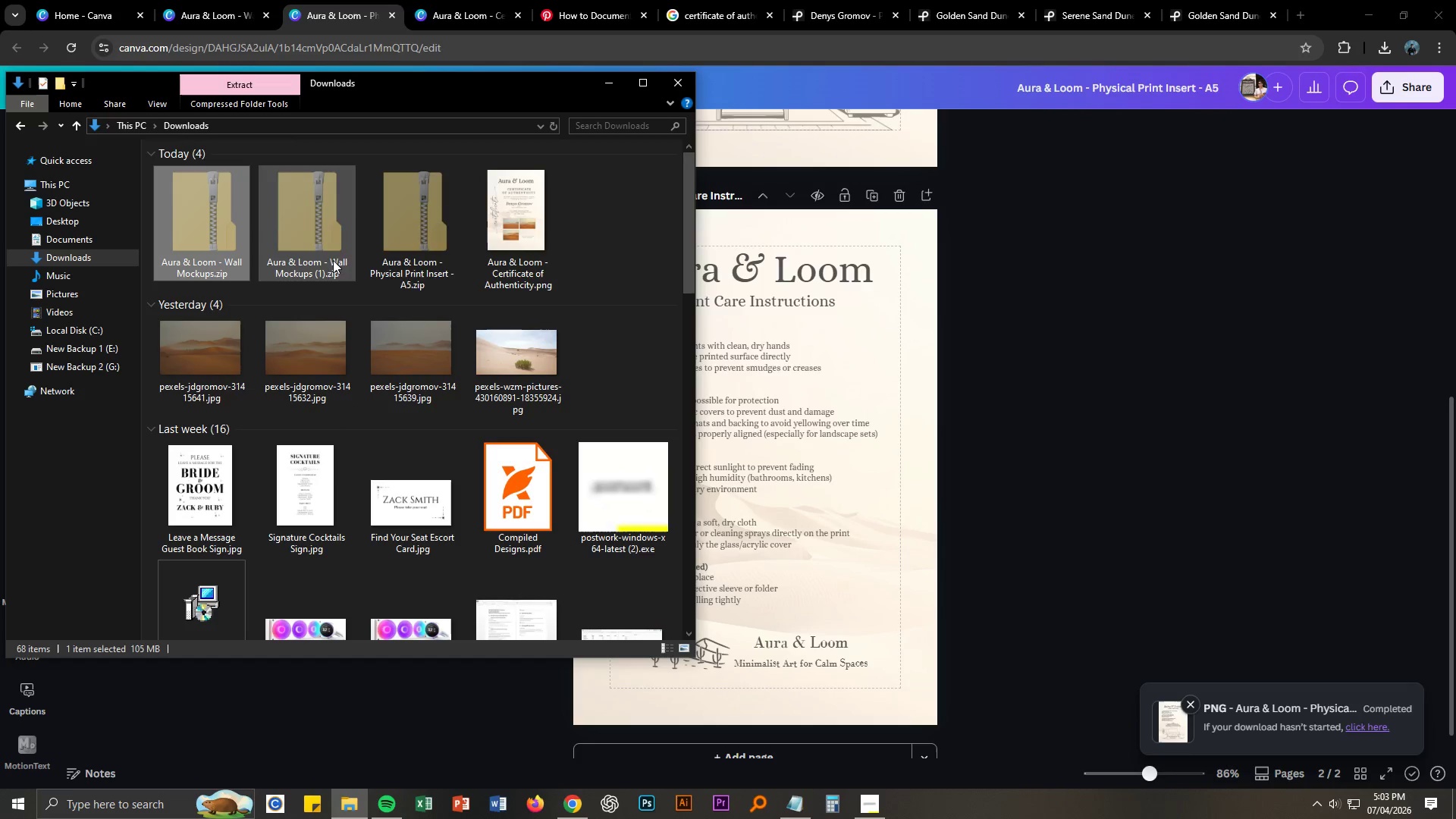 
hold_key(key=ControlLeft, duration=1.5)
left_click([399, 258])
 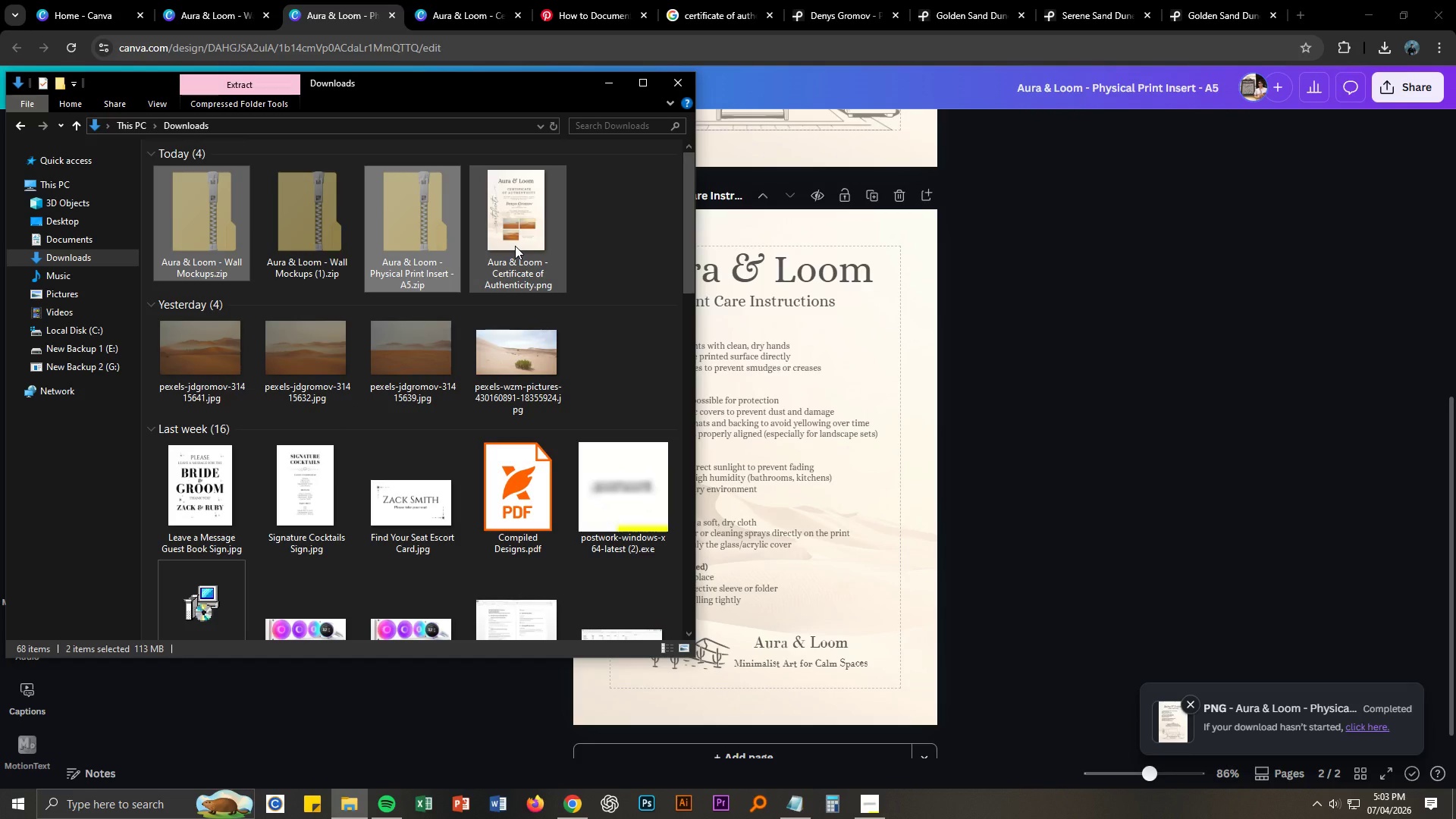 
hold_key(key=ControlLeft, duration=1.52)
left_click([515, 246])
 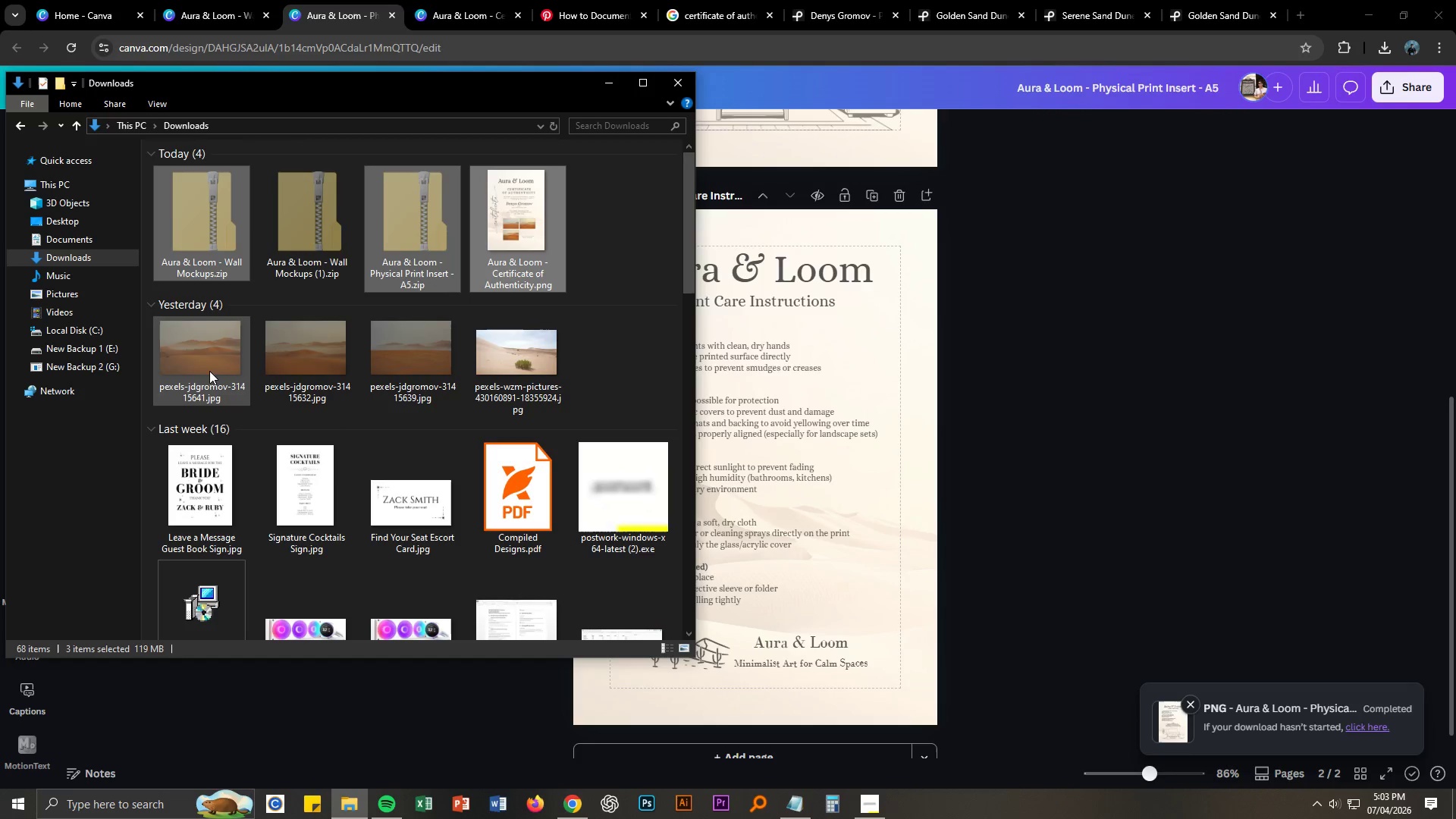 
hold_key(key=ControlLeft, duration=1.51)
left_click([199, 393])
 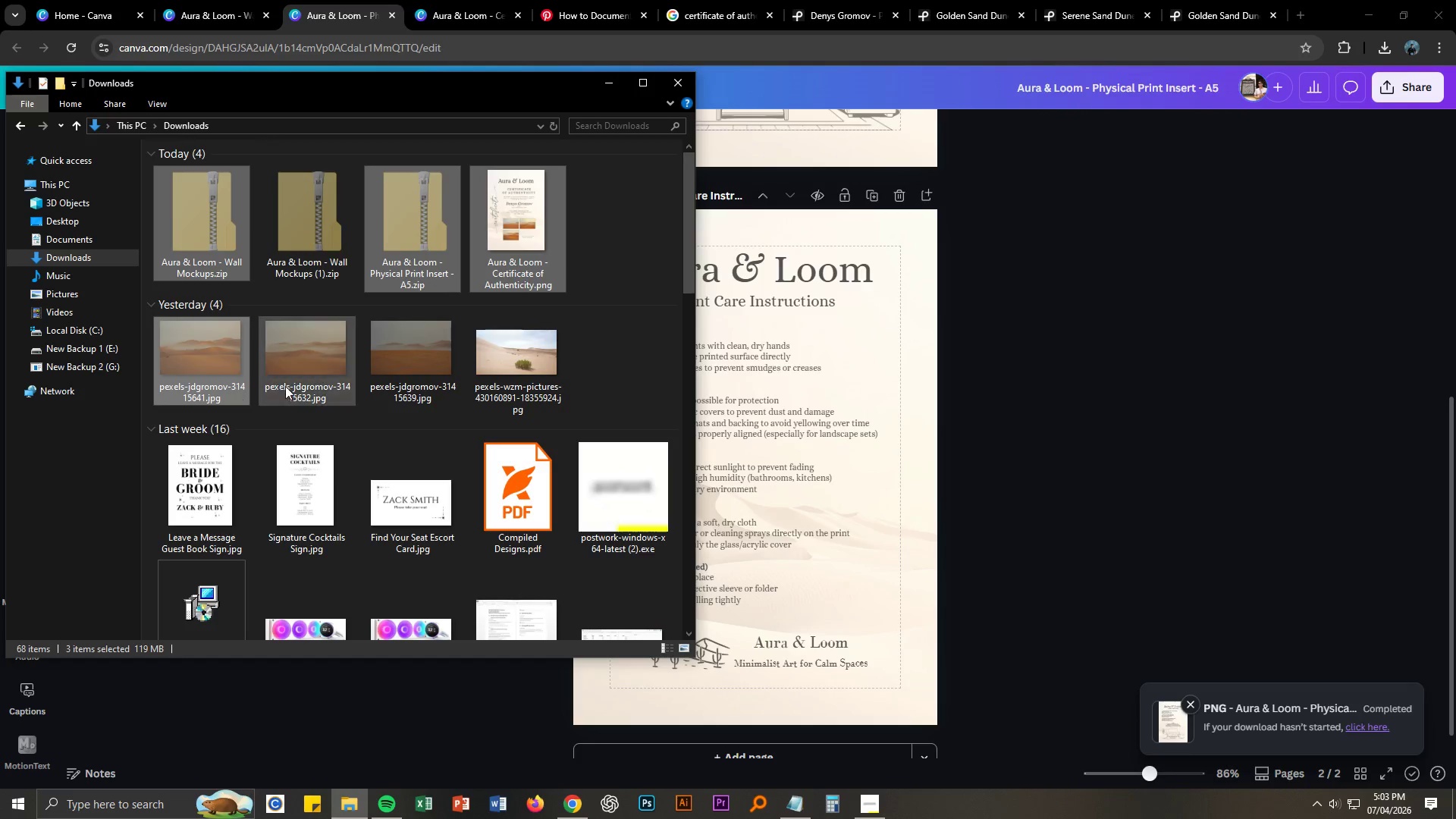 
double_click([291, 383])
 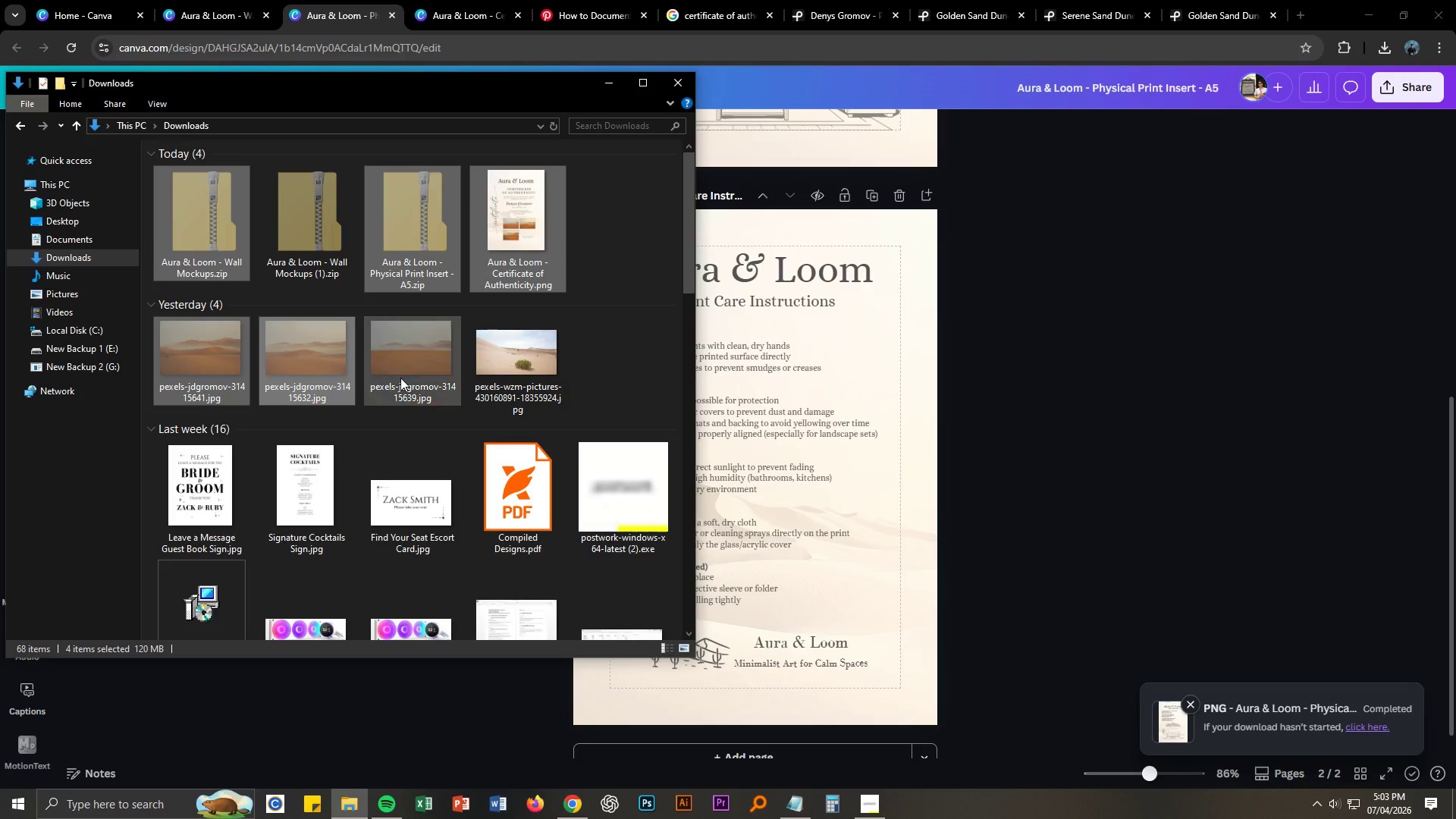 
triple_click([400, 377])
 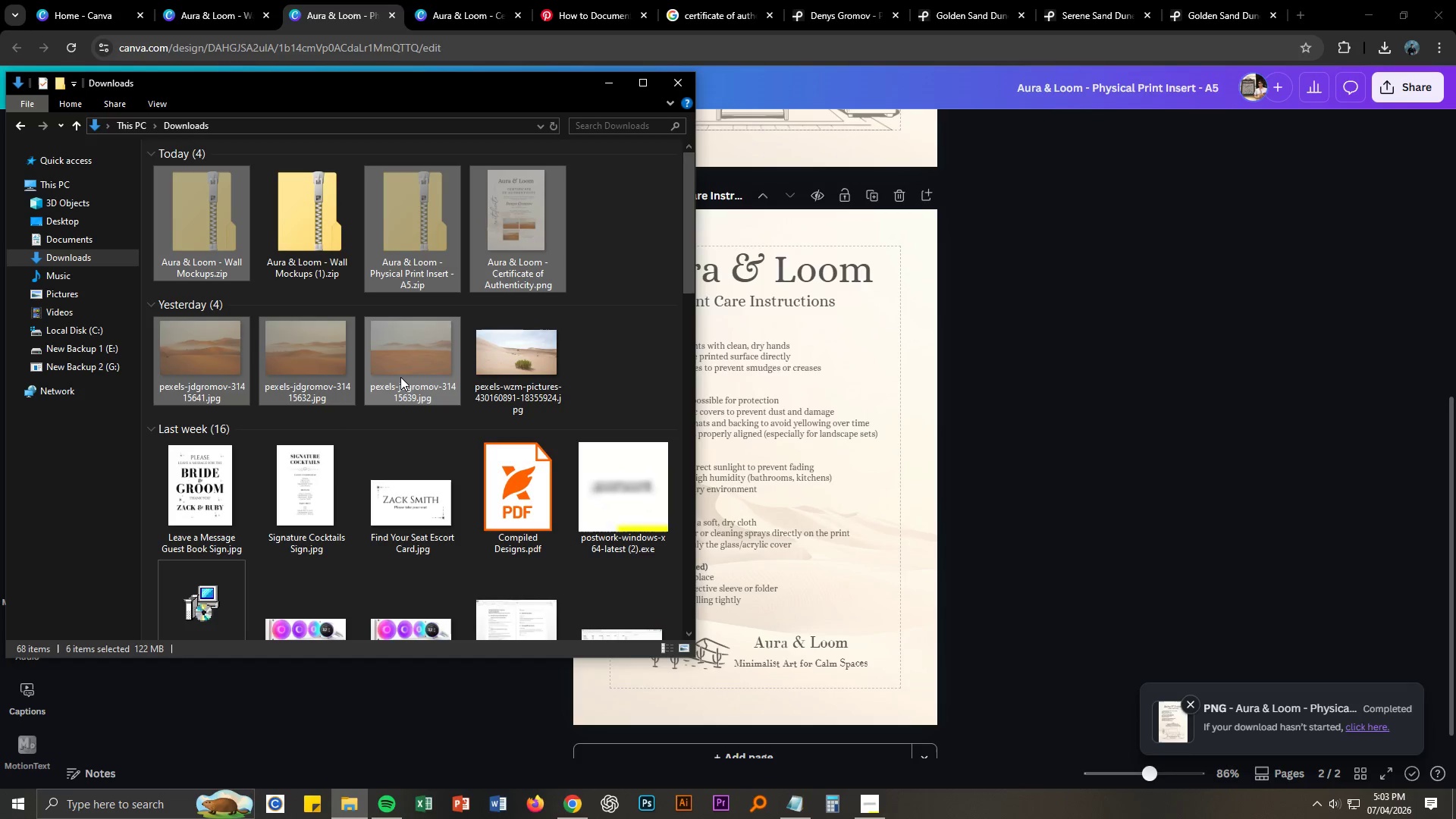 
key(Control+X)
 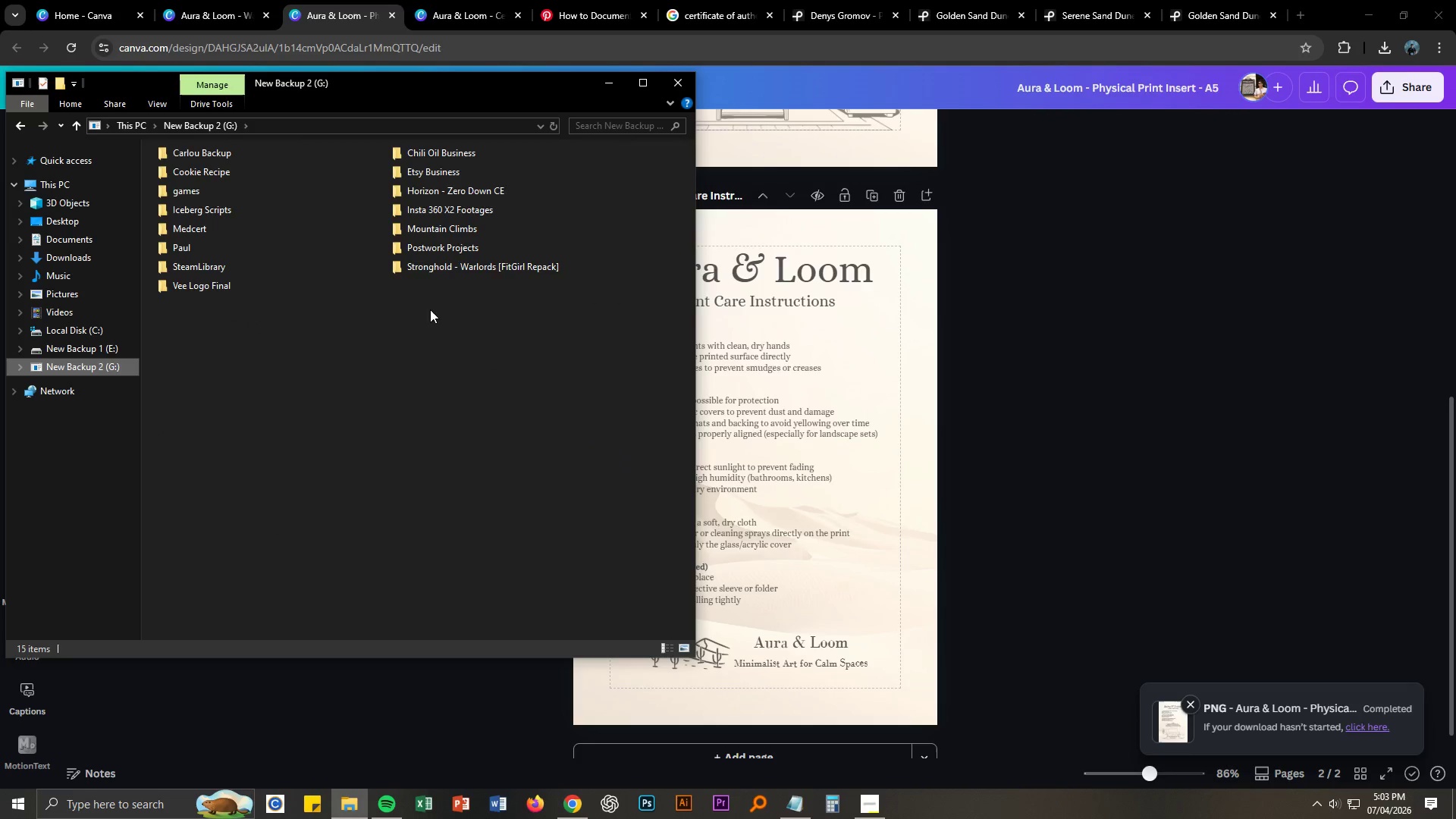 
left_click([436, 252])
 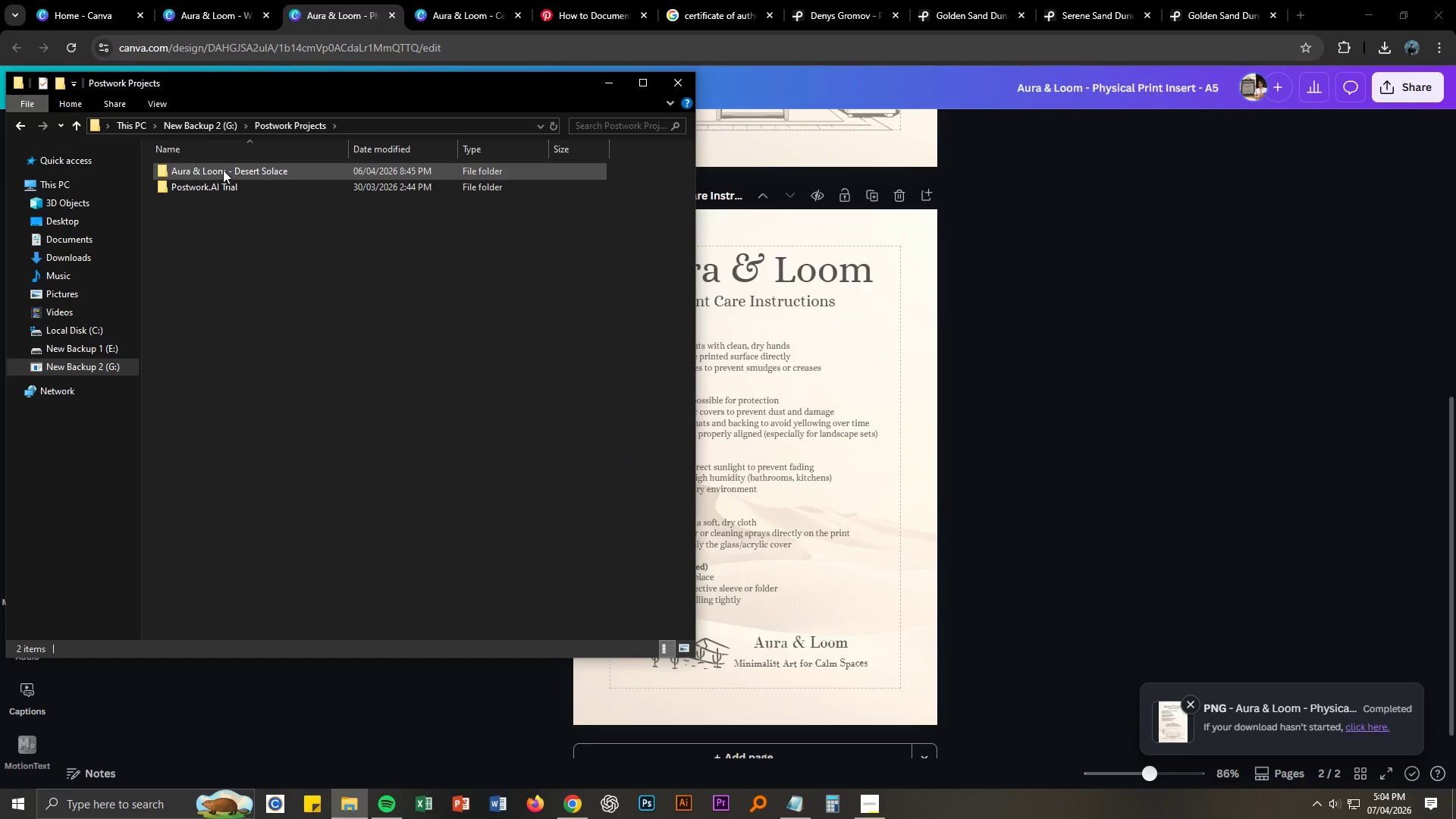 
double_click([223, 170])
 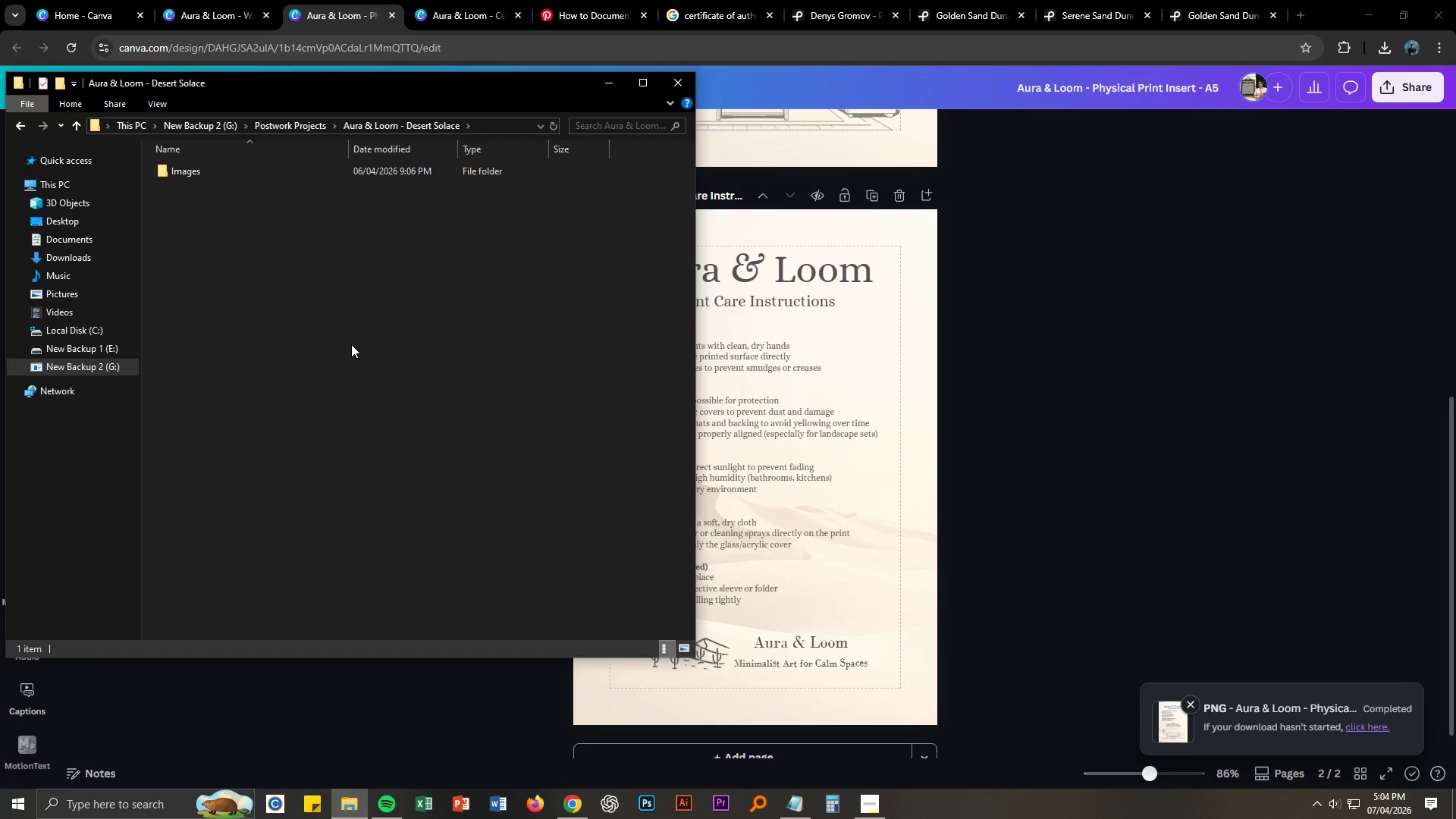 
left_click([350, 344])
 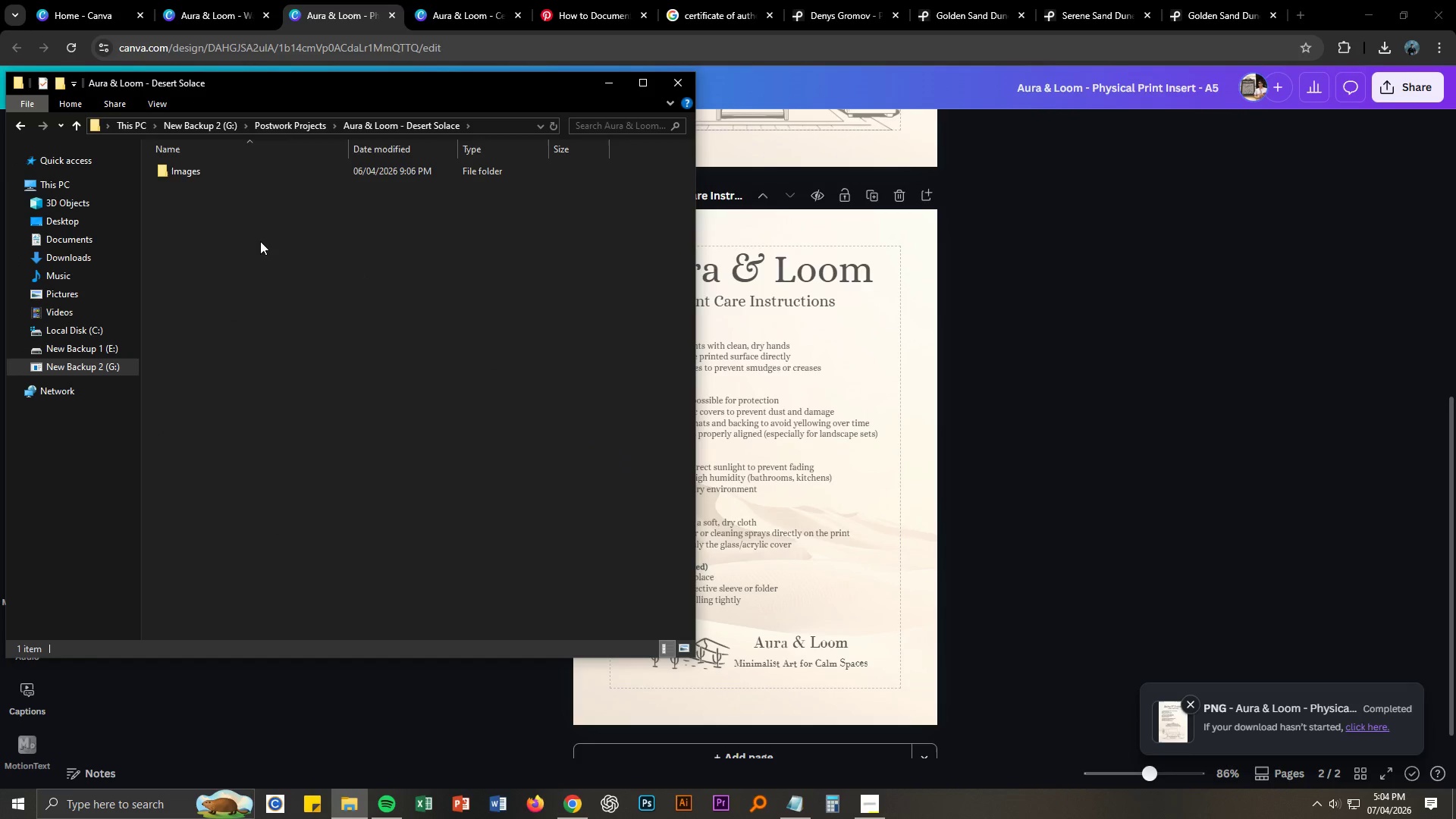 
key(Control+V)
 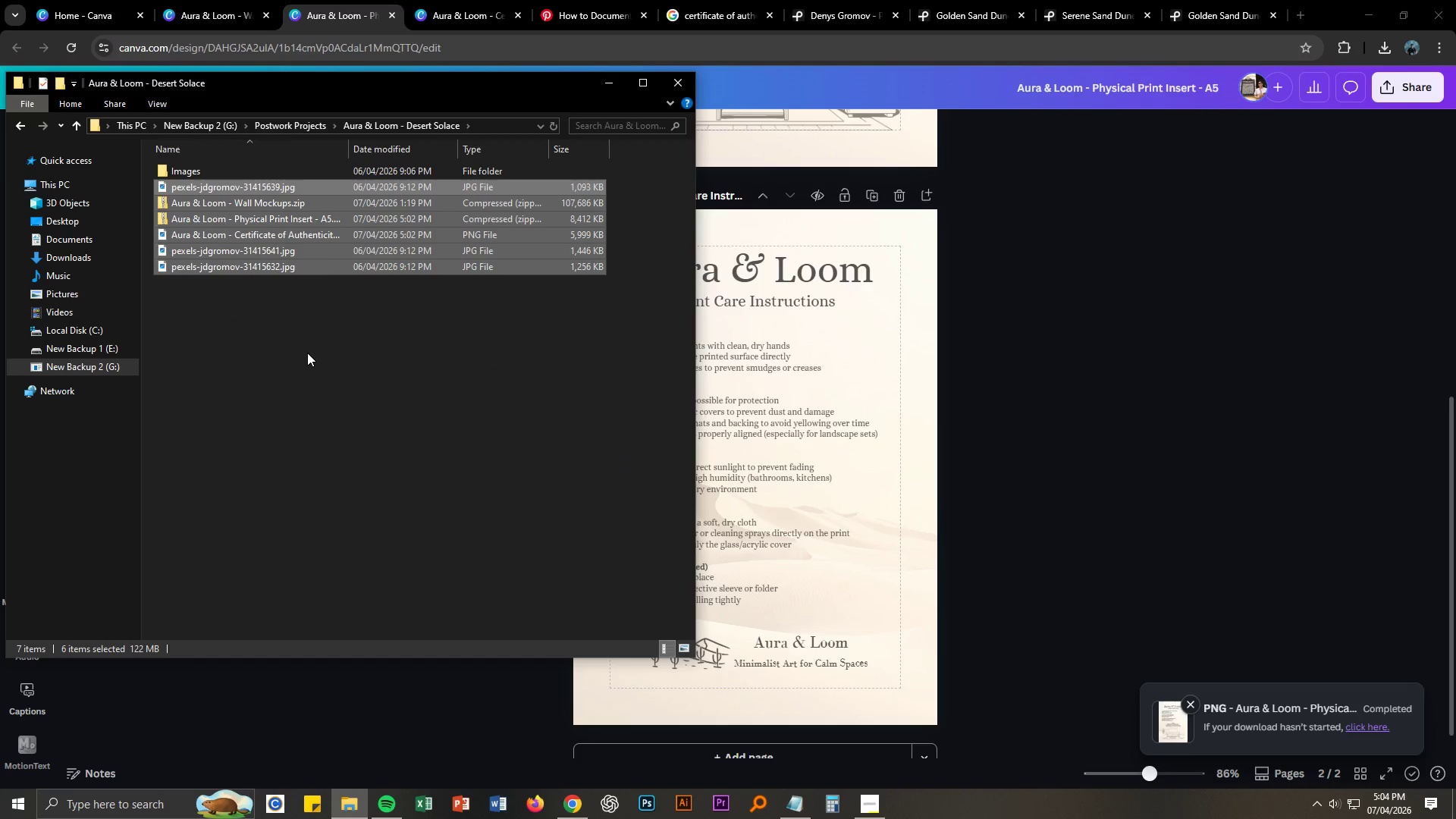 
left_click([306, 350])
 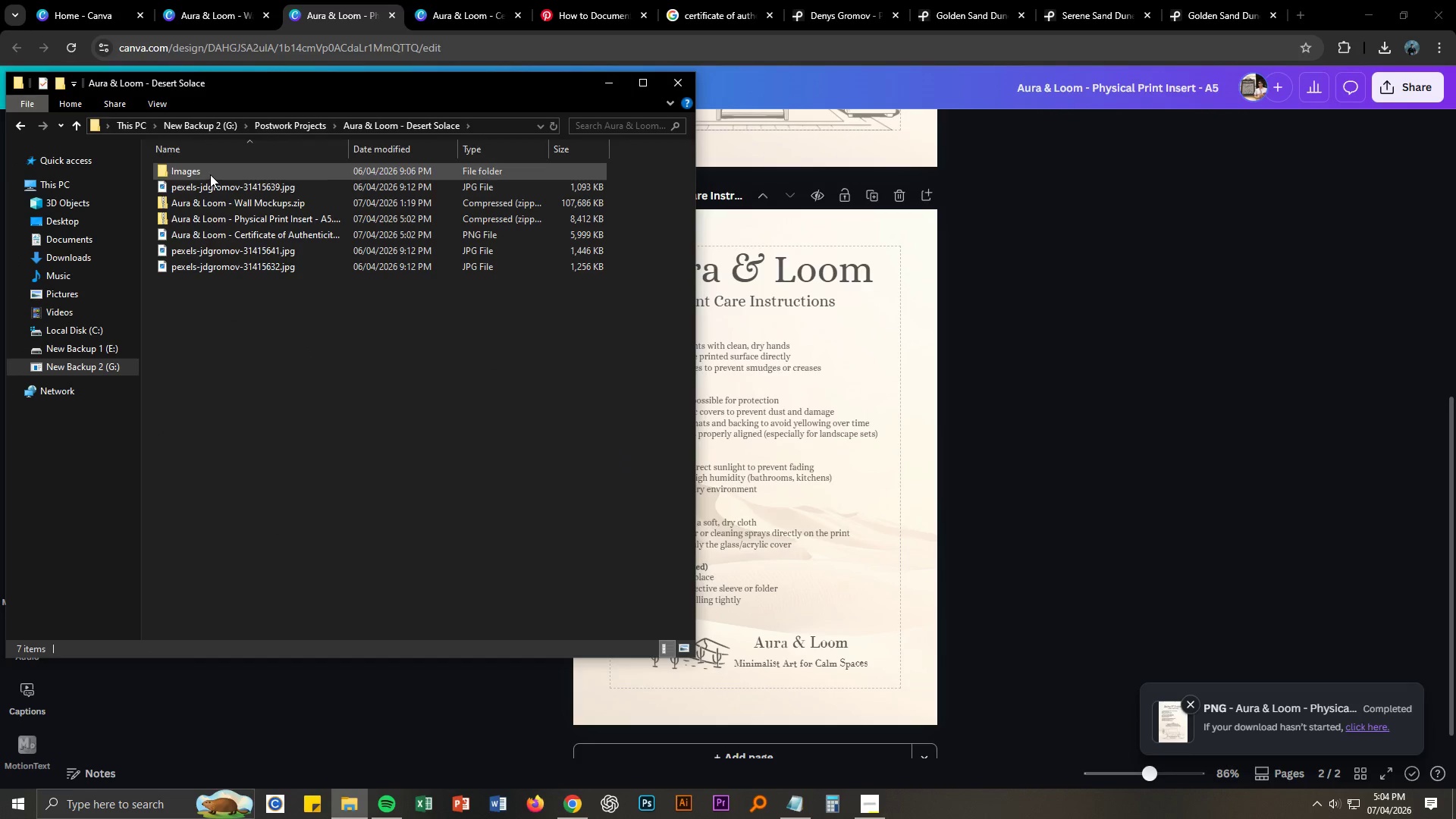 
double_click([210, 174])
 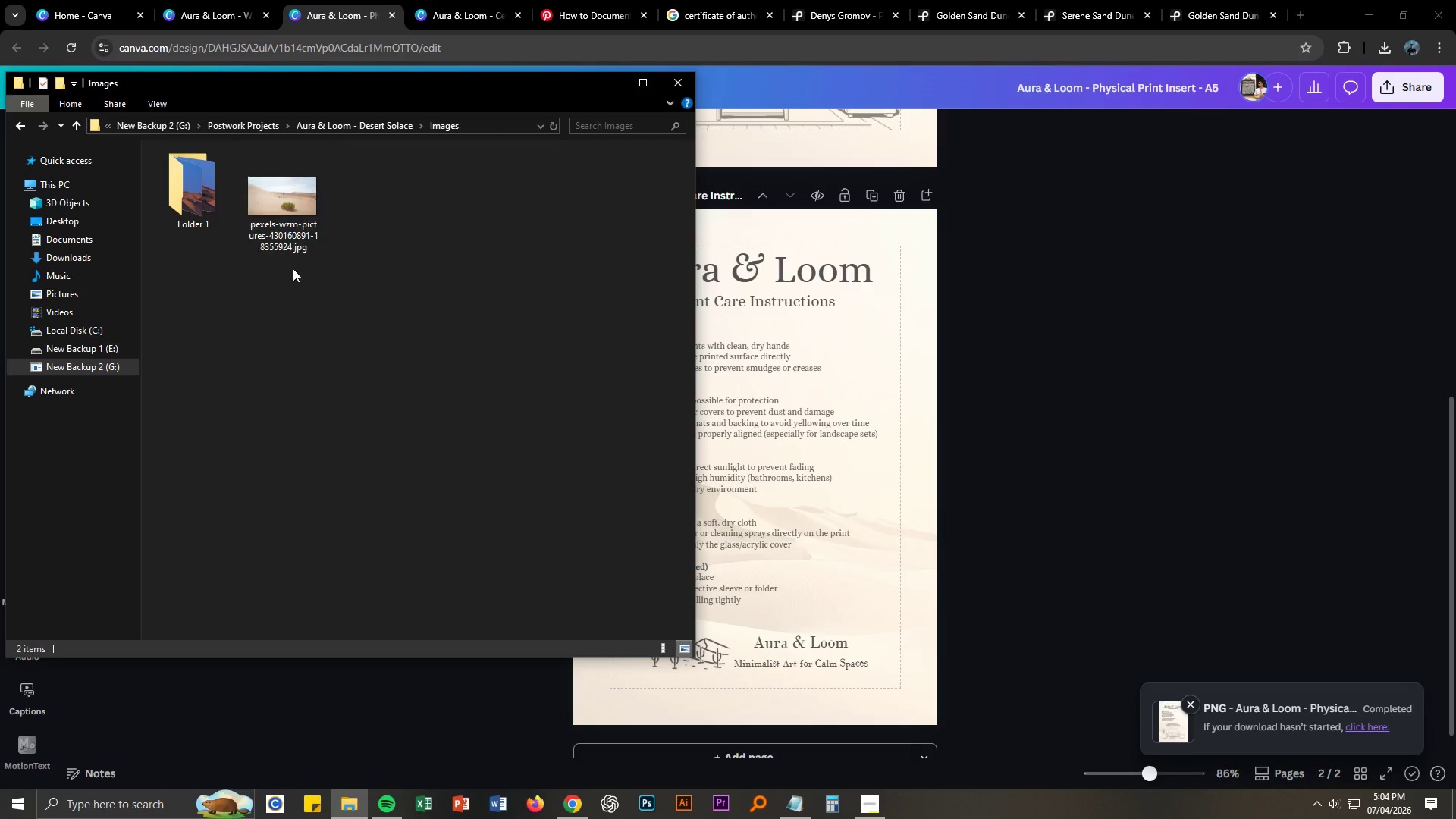 
key(Control+A)
 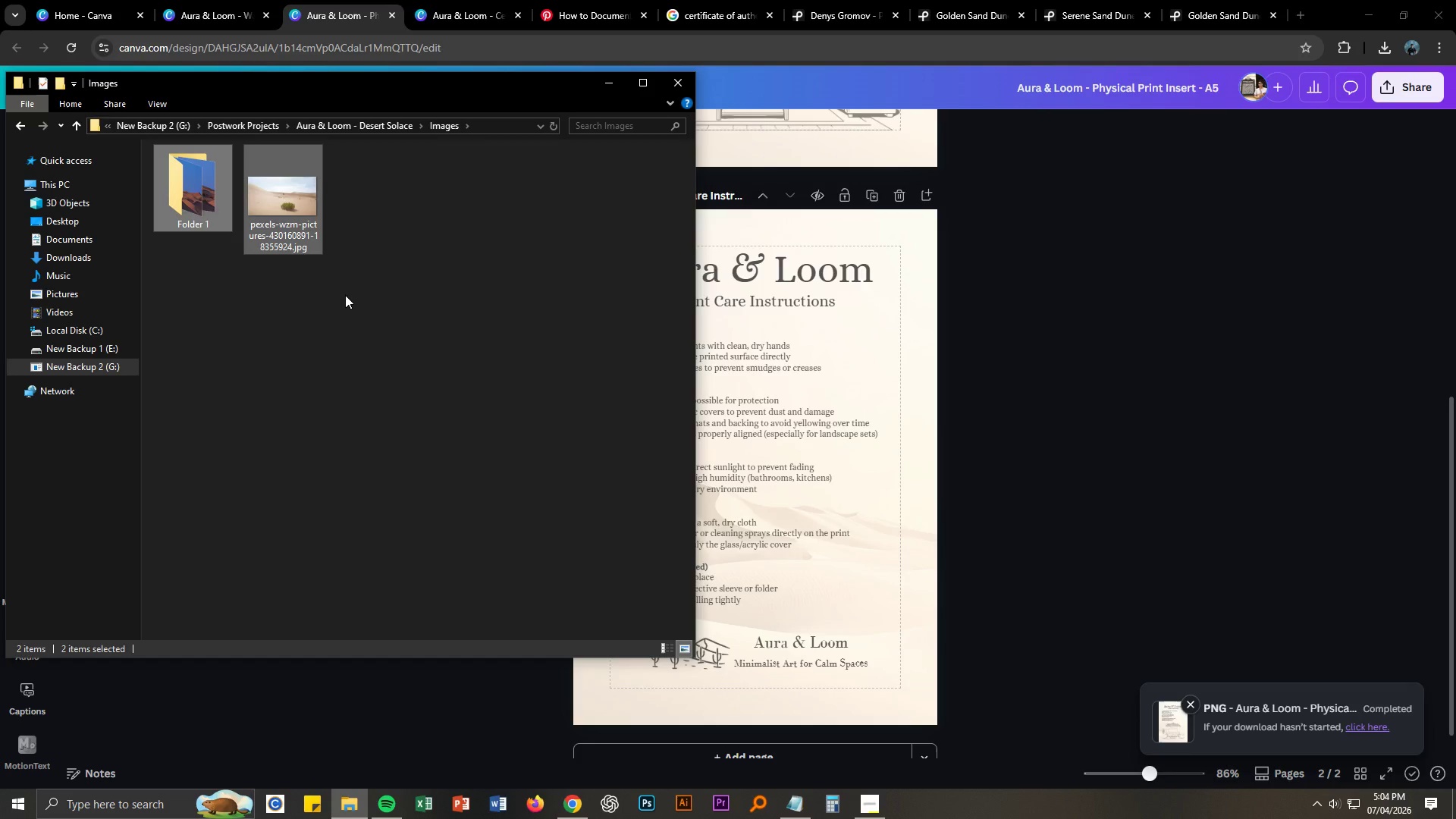 
key(Delete)
 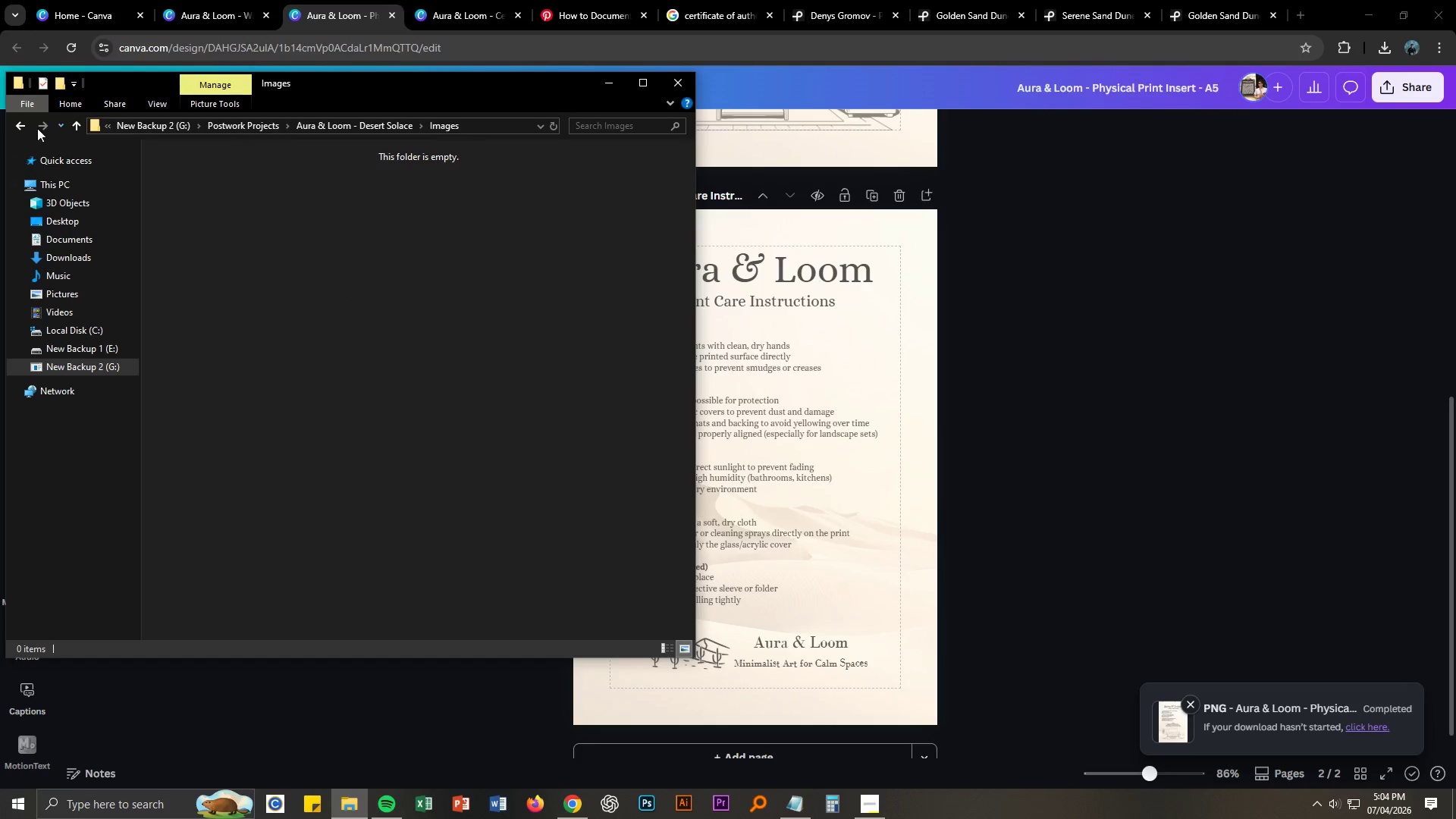 
left_click([27, 125])
 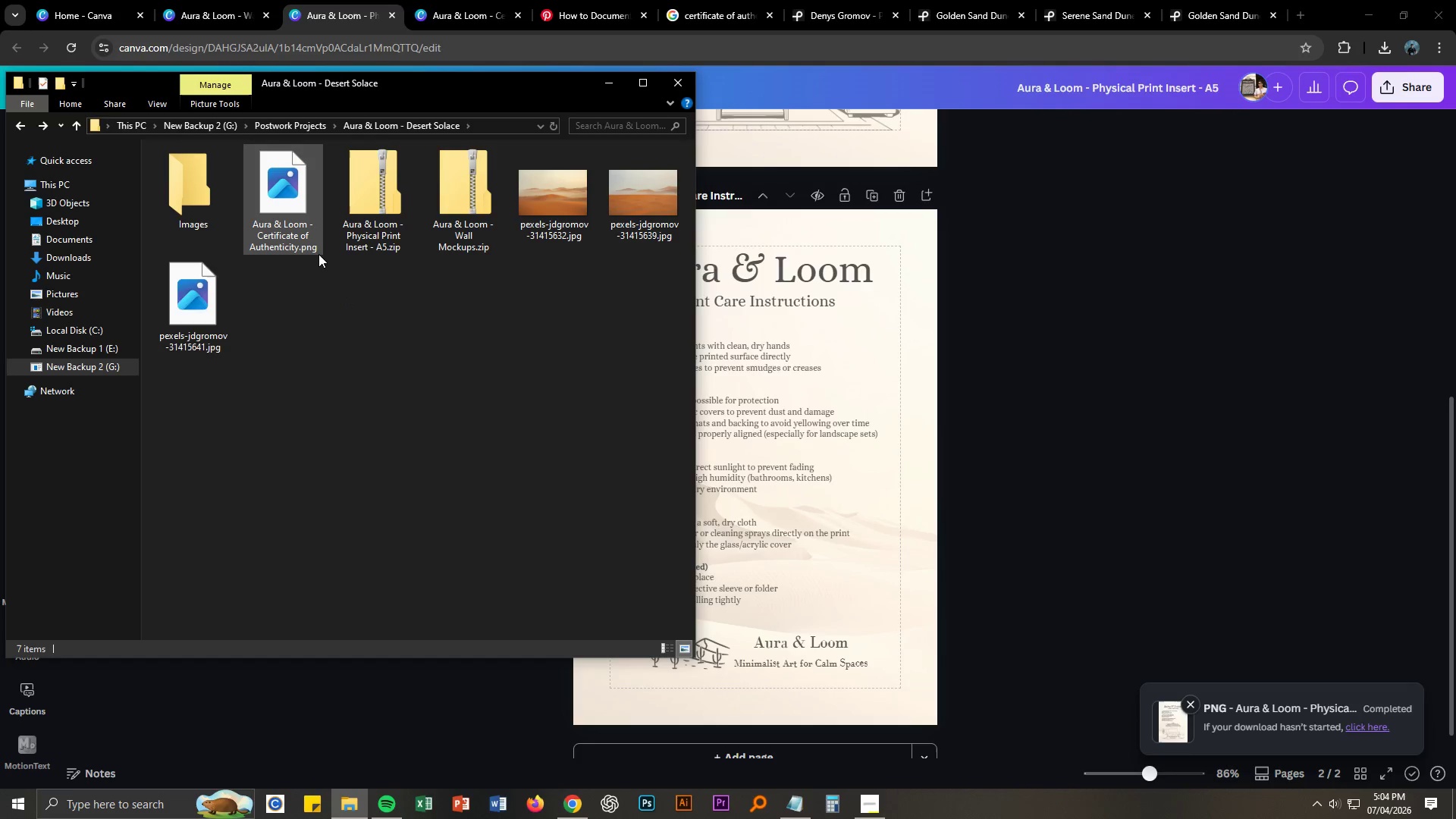 
left_click([299, 242])
 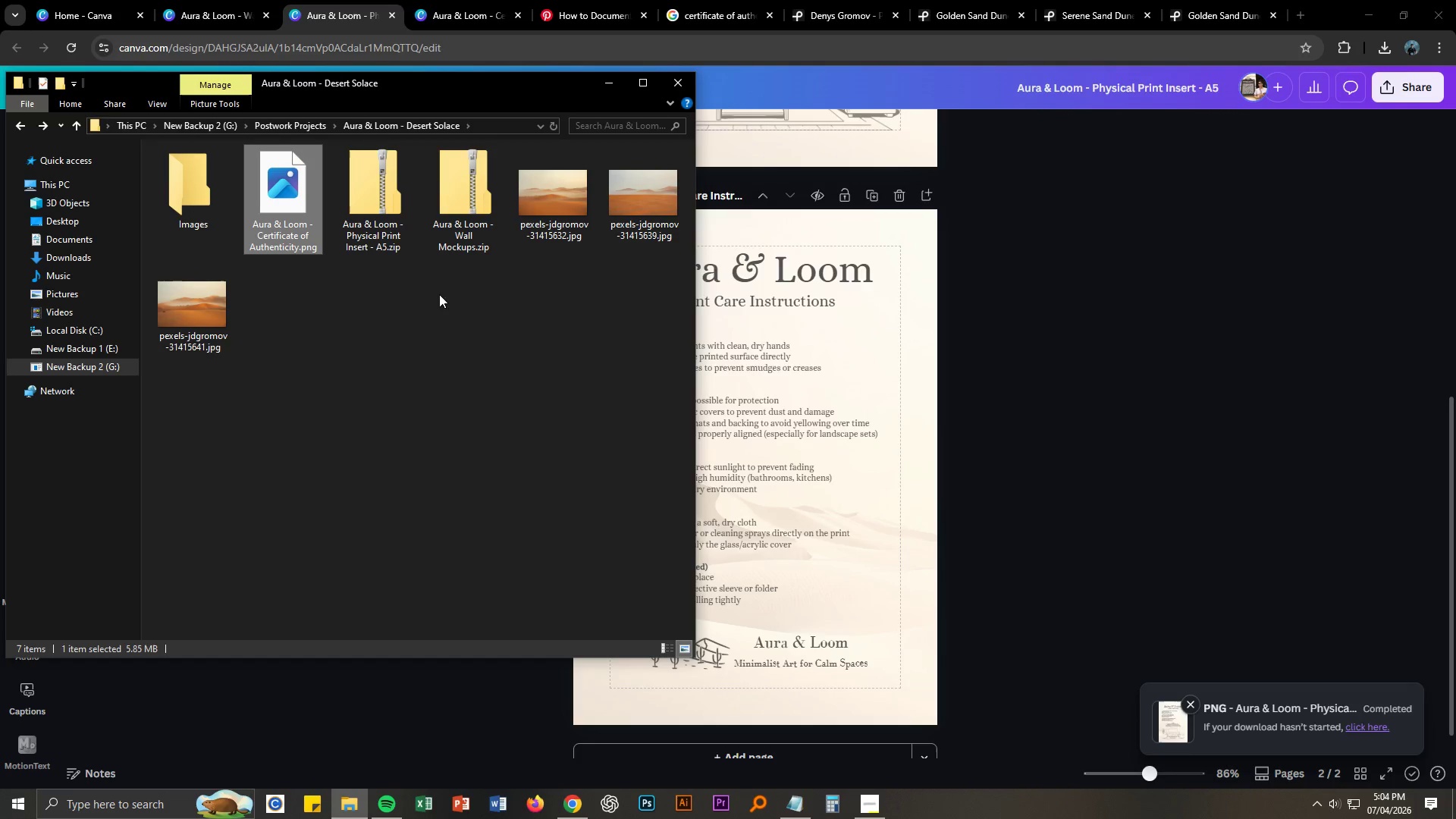 
hold_key(key=ControlLeft, duration=0.33)
 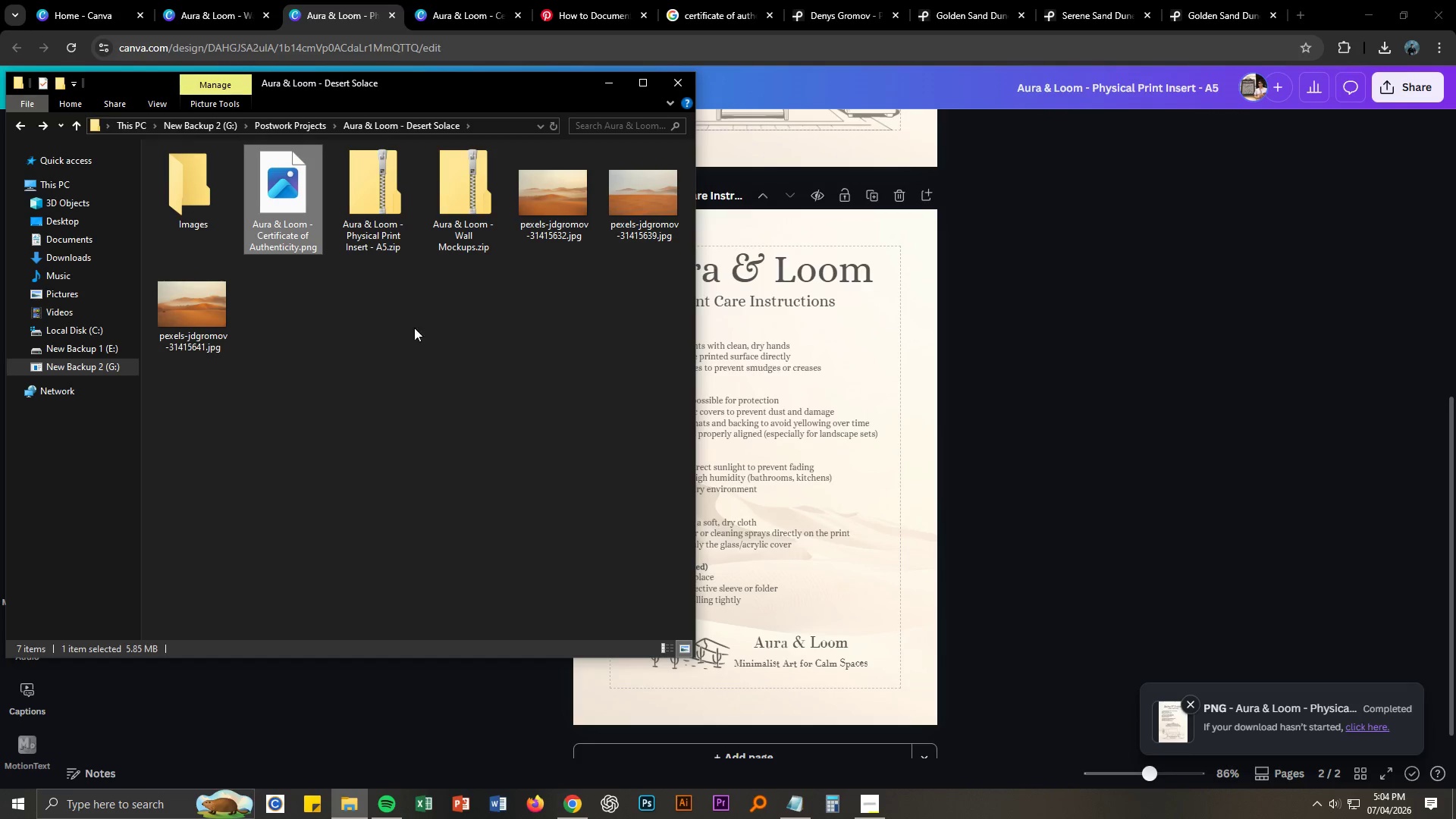 
left_click([410, 329])
 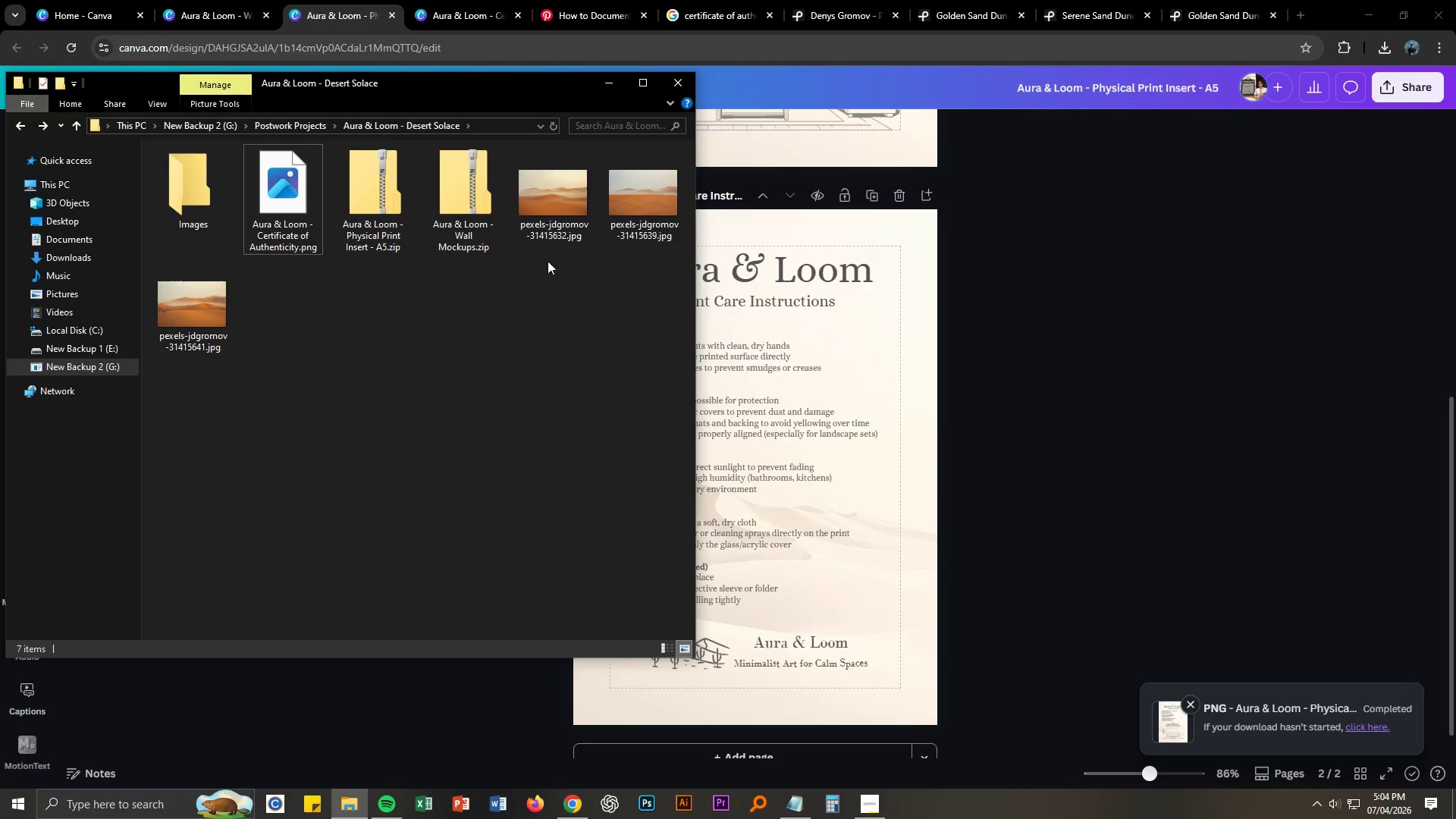 
left_click([557, 235])
 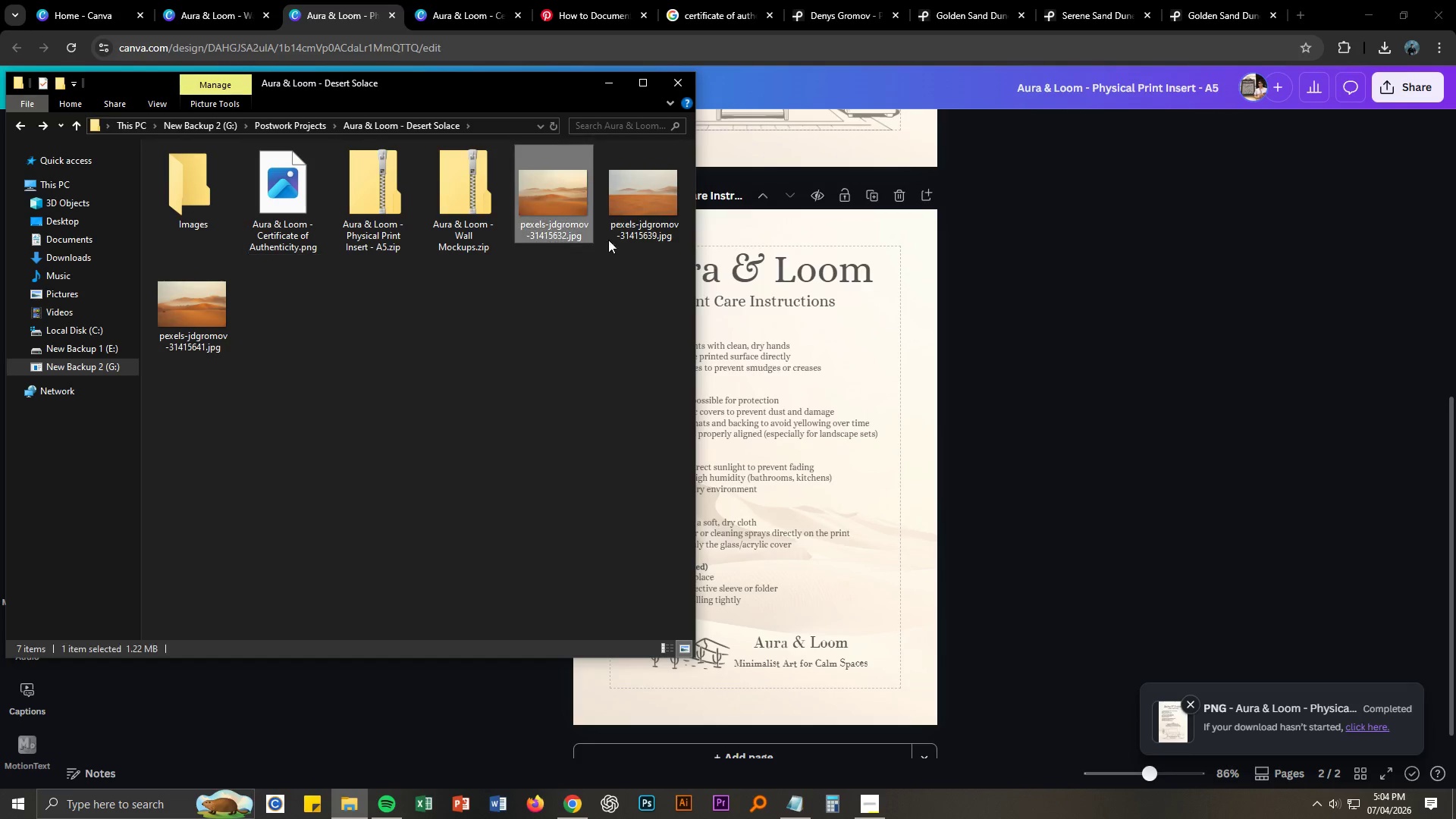 
hold_key(key=ControlLeft, duration=1.05)
double_click([639, 234])
 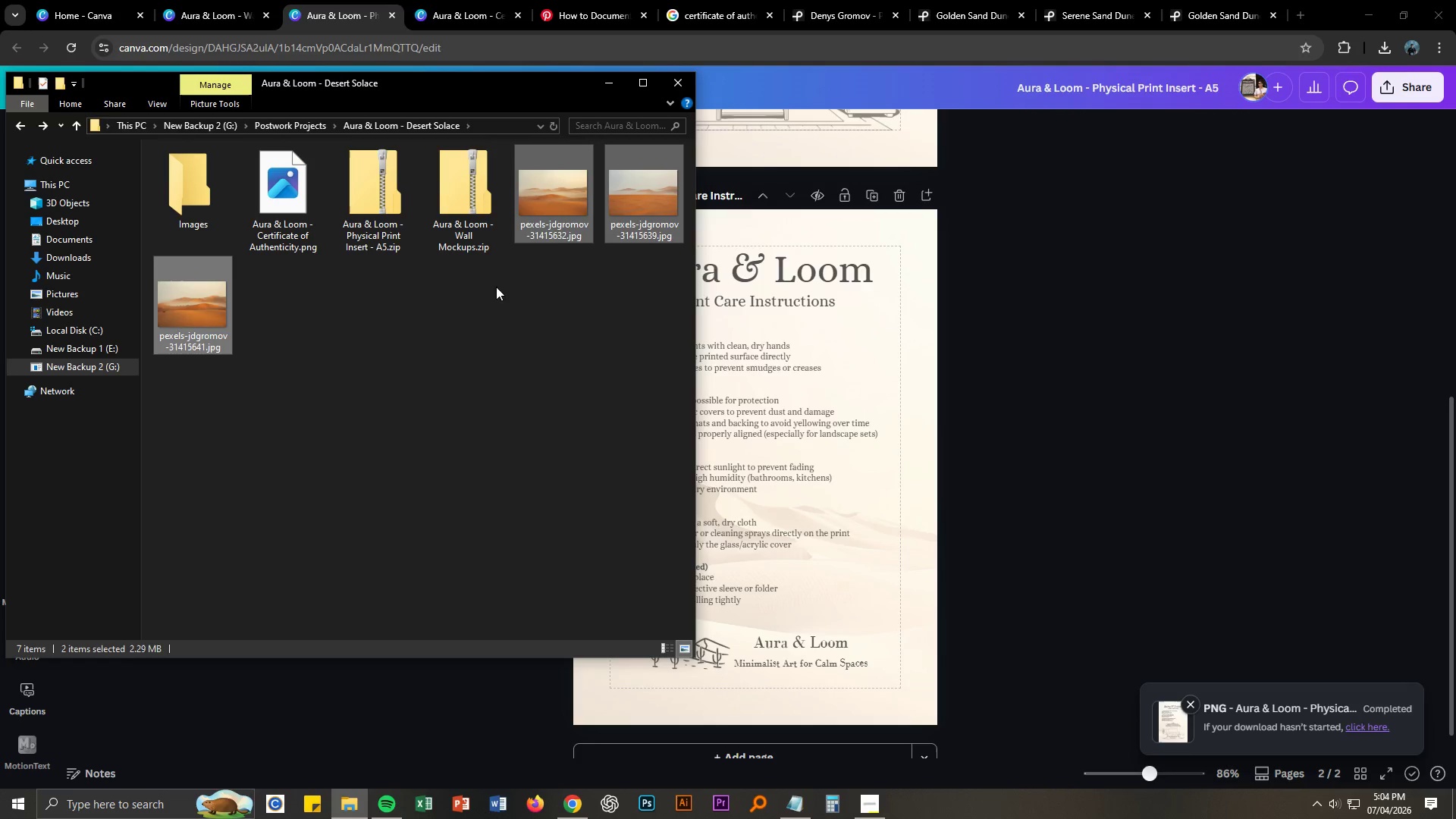 
left_click_drag(start_coordinate=[548, 224], to_coordinate=[198, 209])
 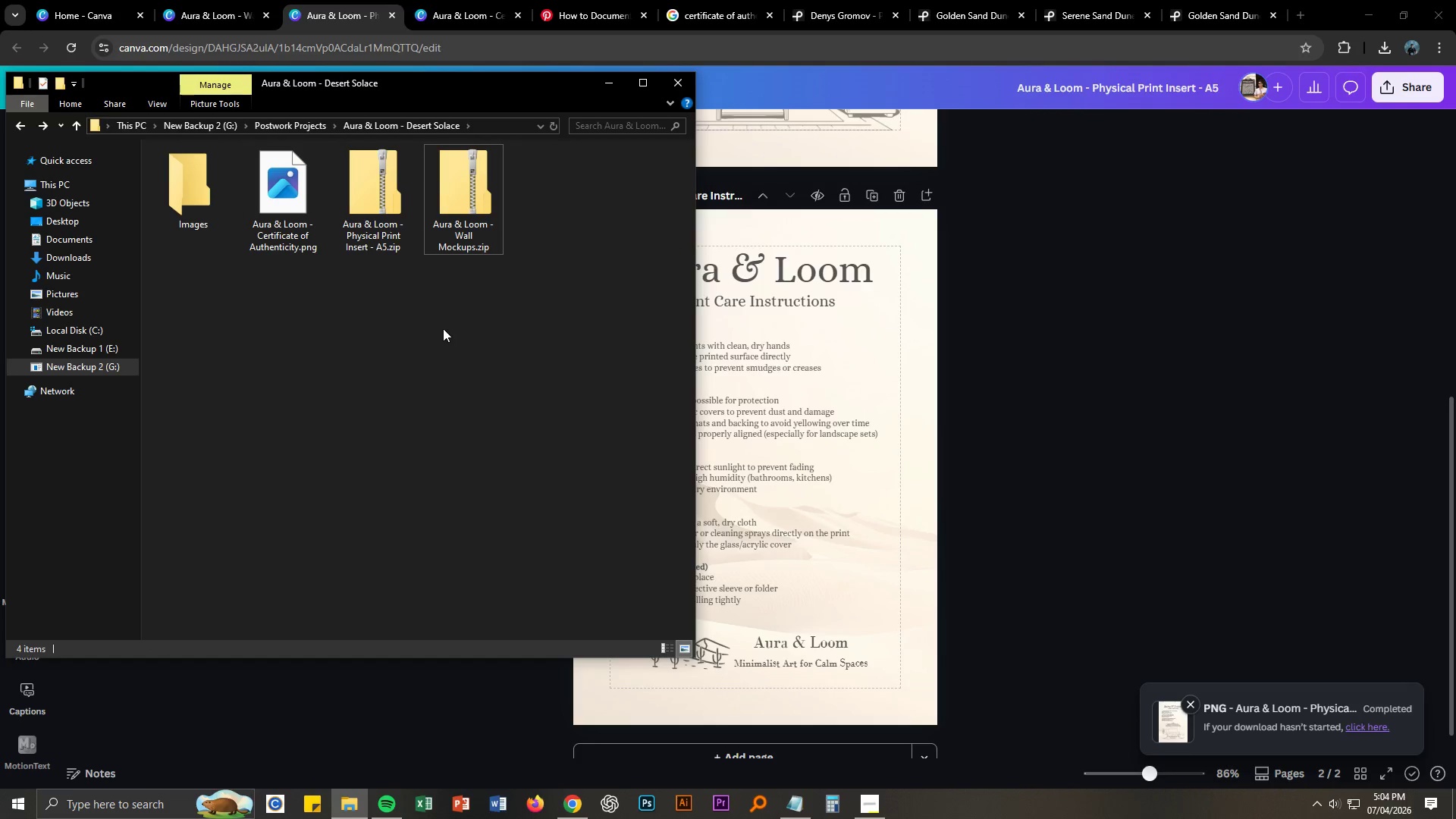 
right_click([390, 228])
 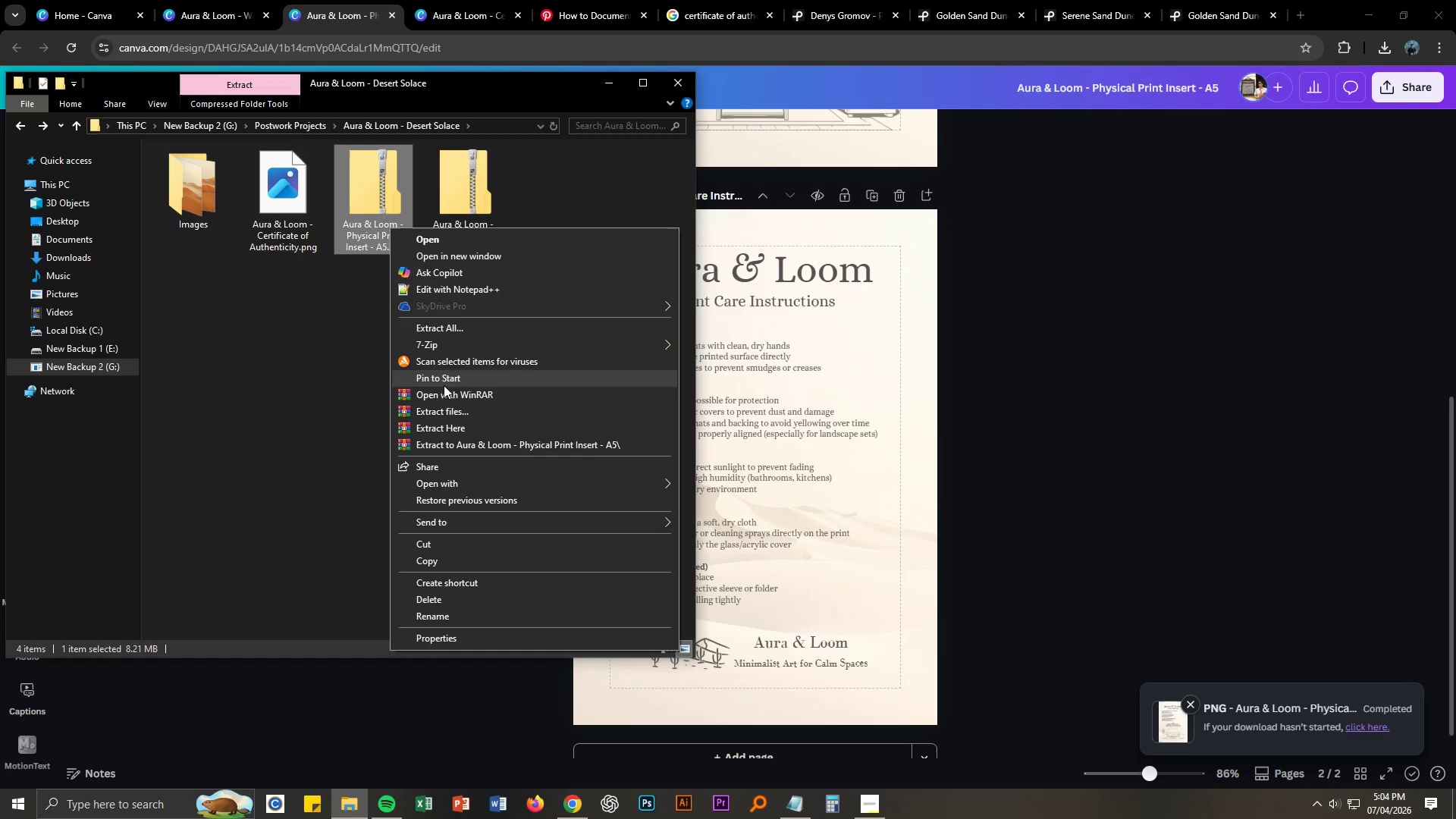 
left_click([447, 428])
 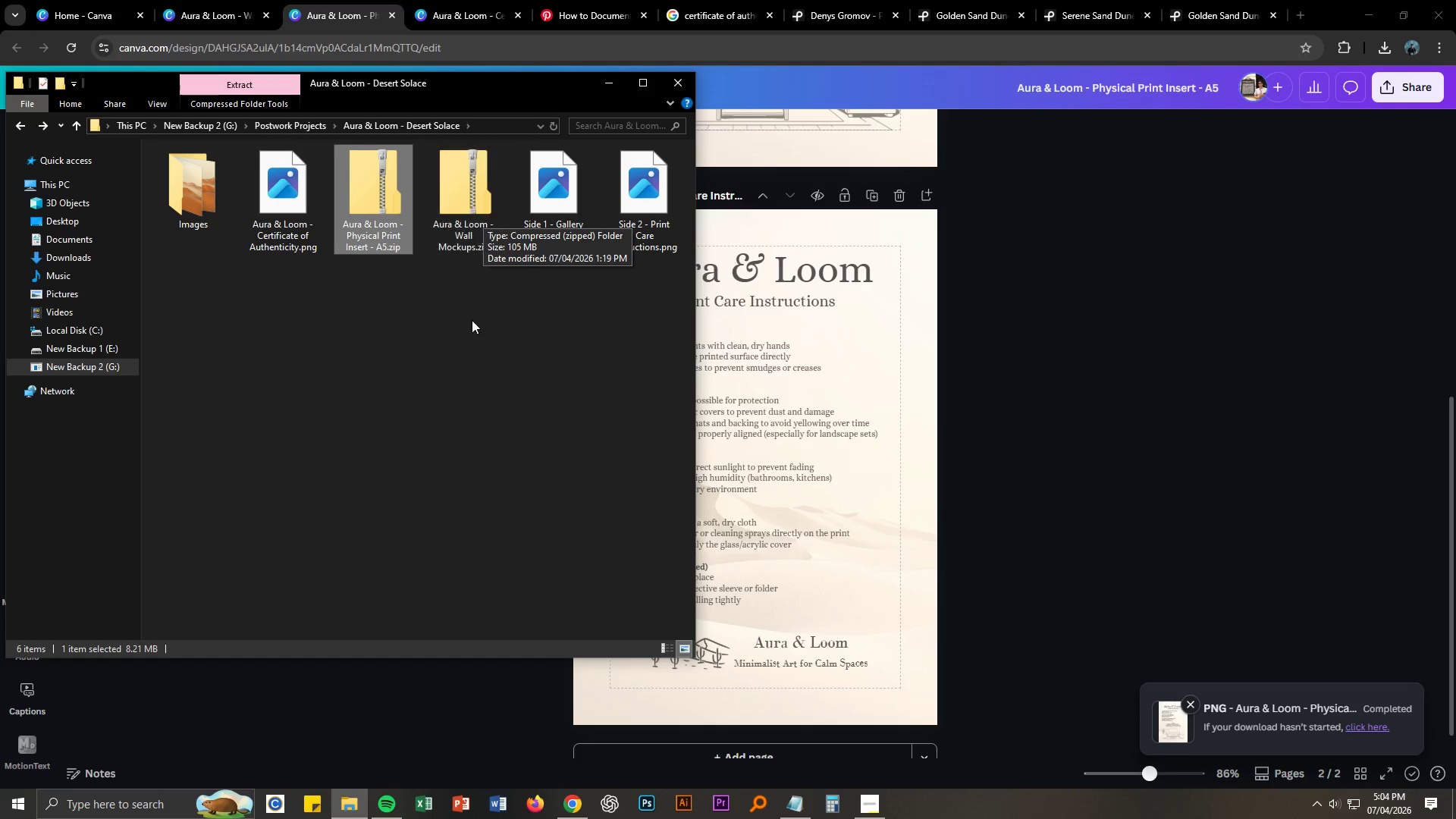 
left_click([592, 350])
 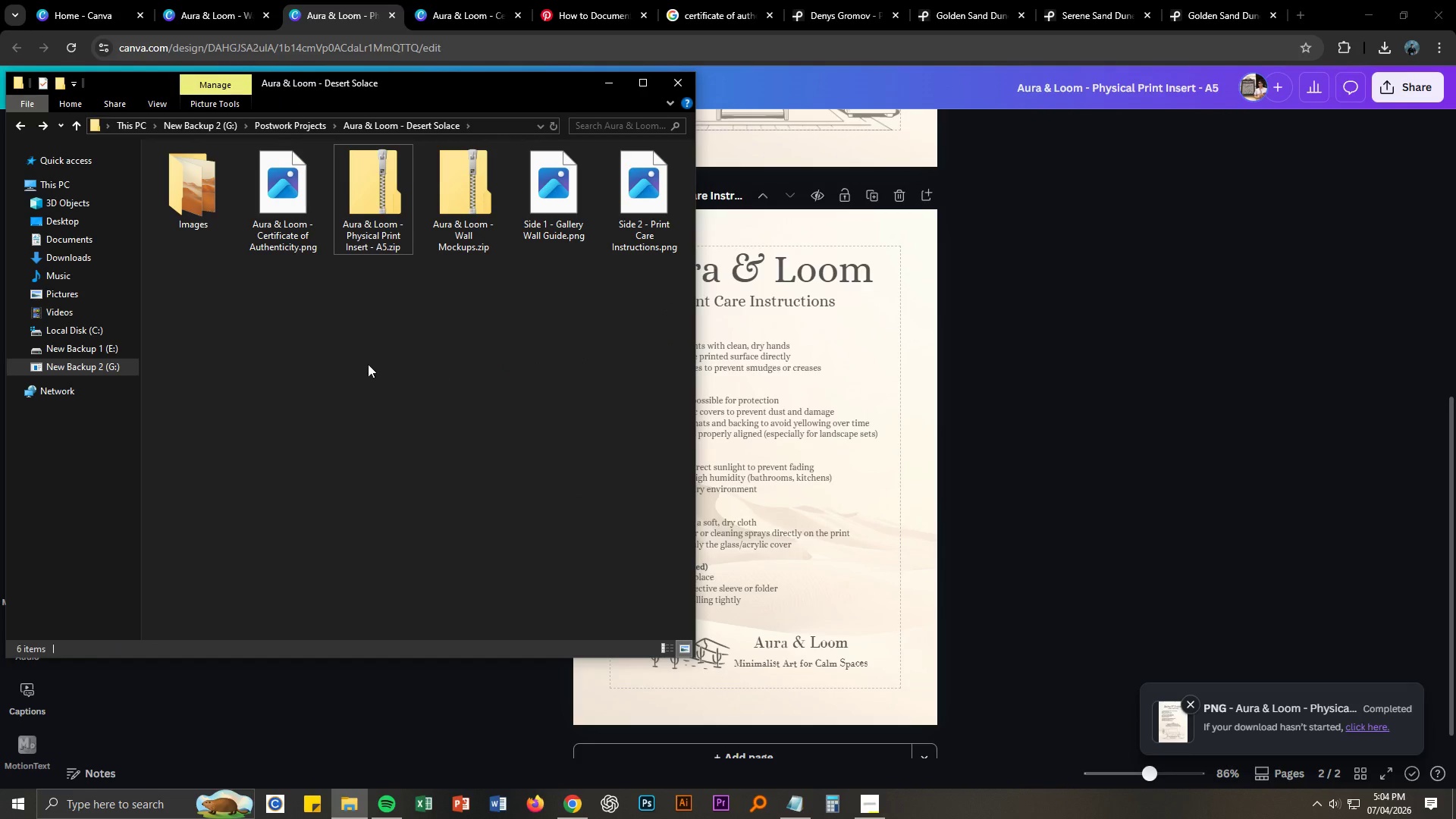 
left_click([350, 351])
 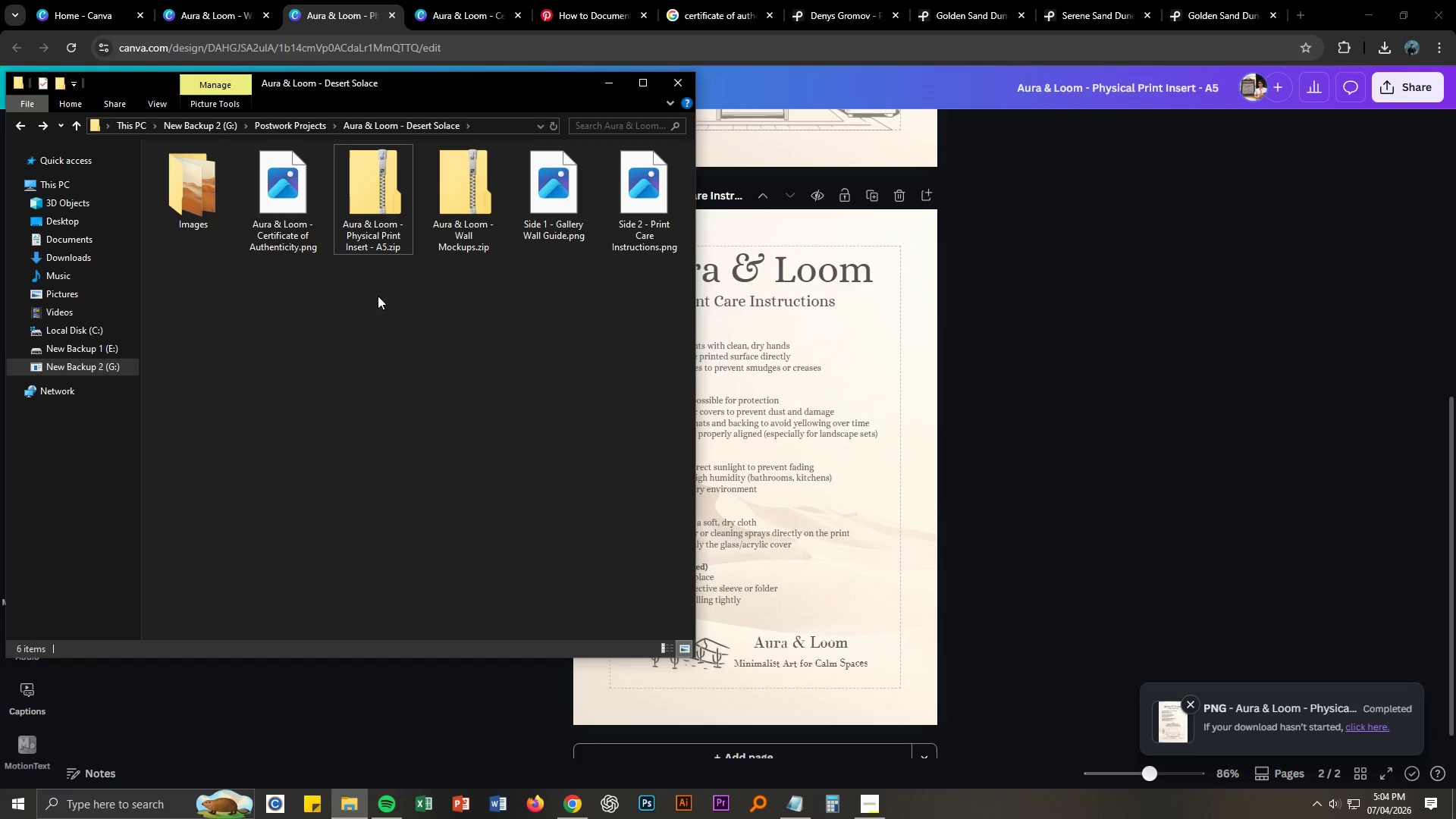 
left_click([350, 393])
 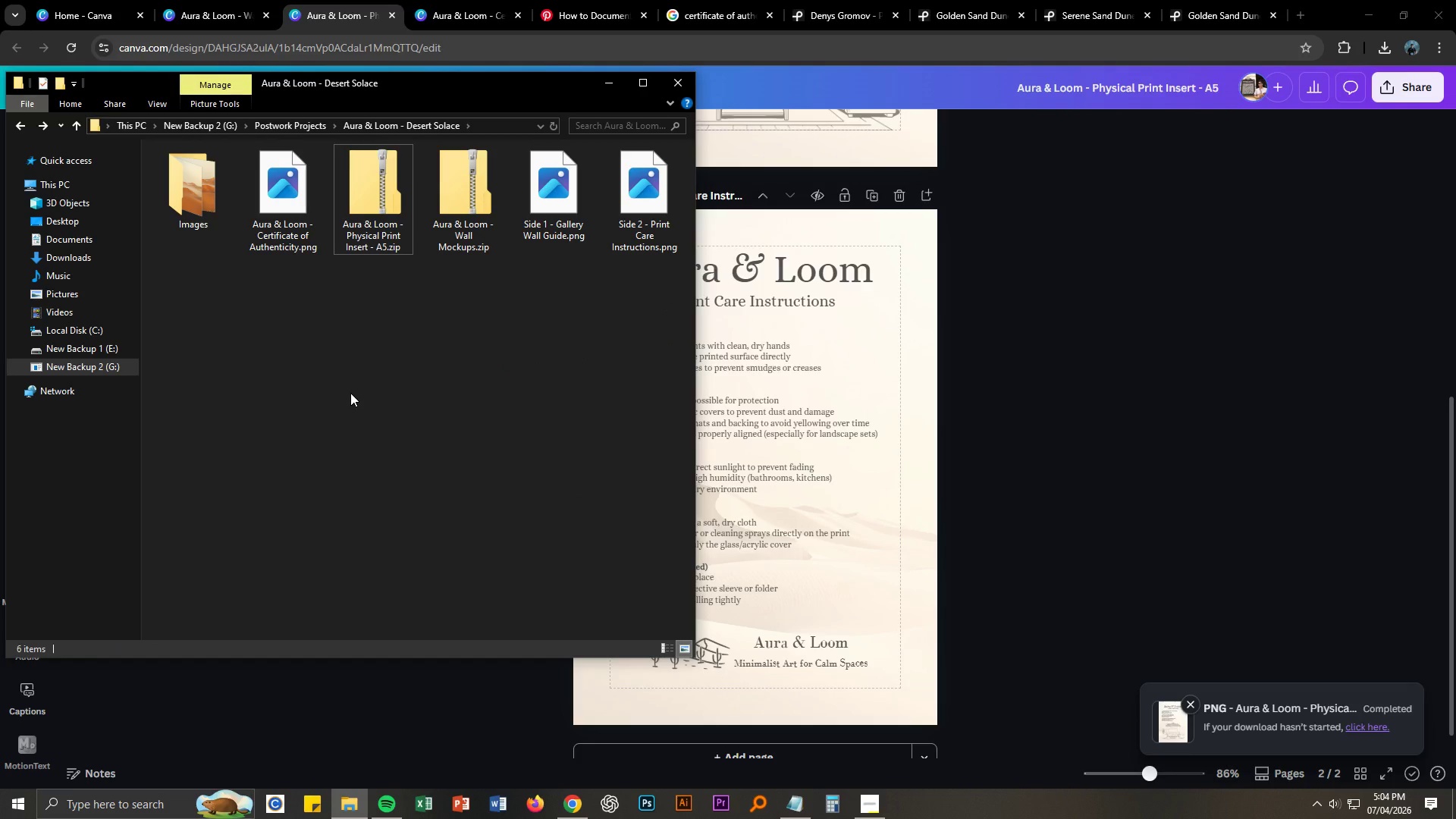 
right_click([350, 393])
 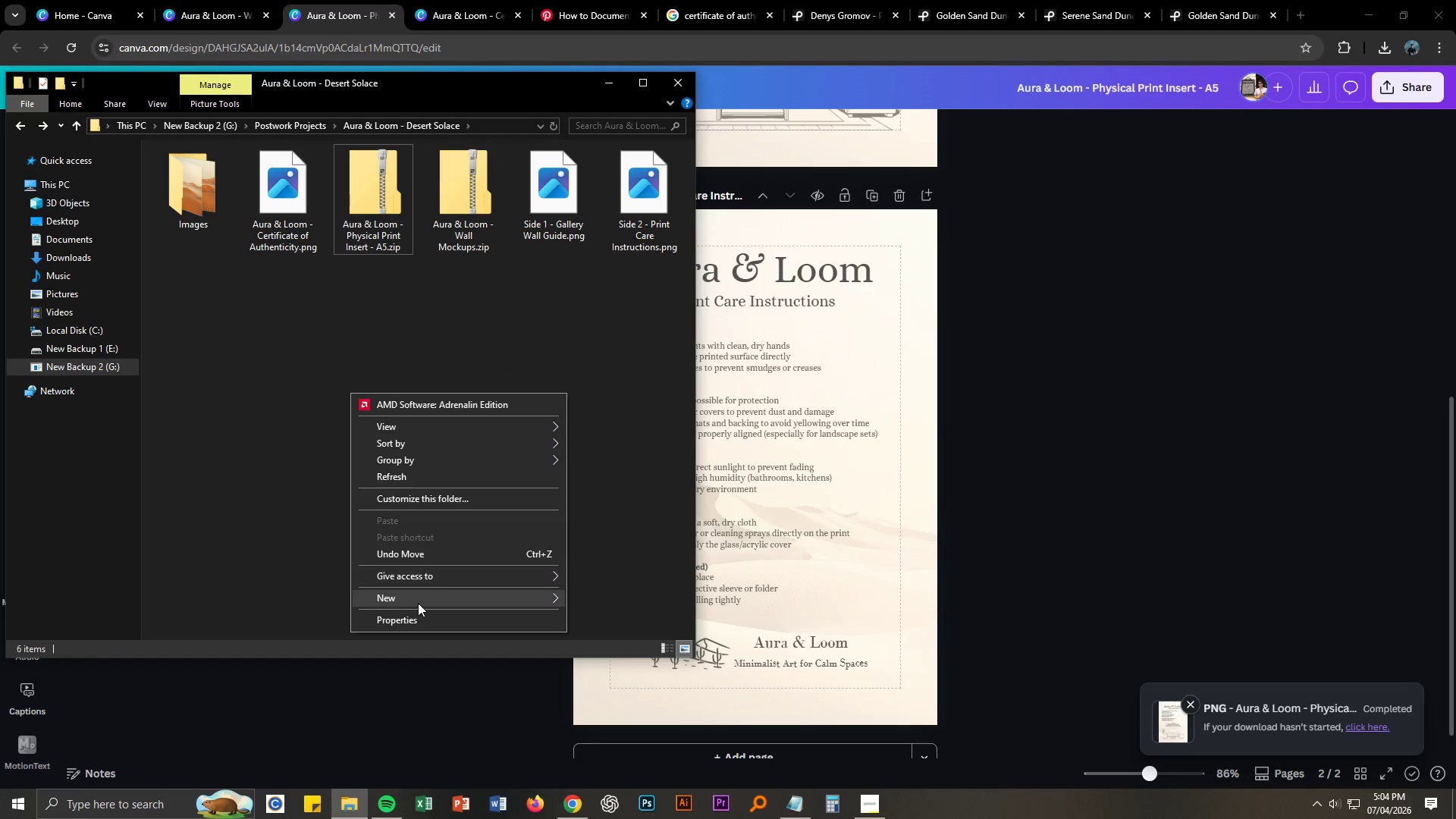 
left_click([416, 598])
 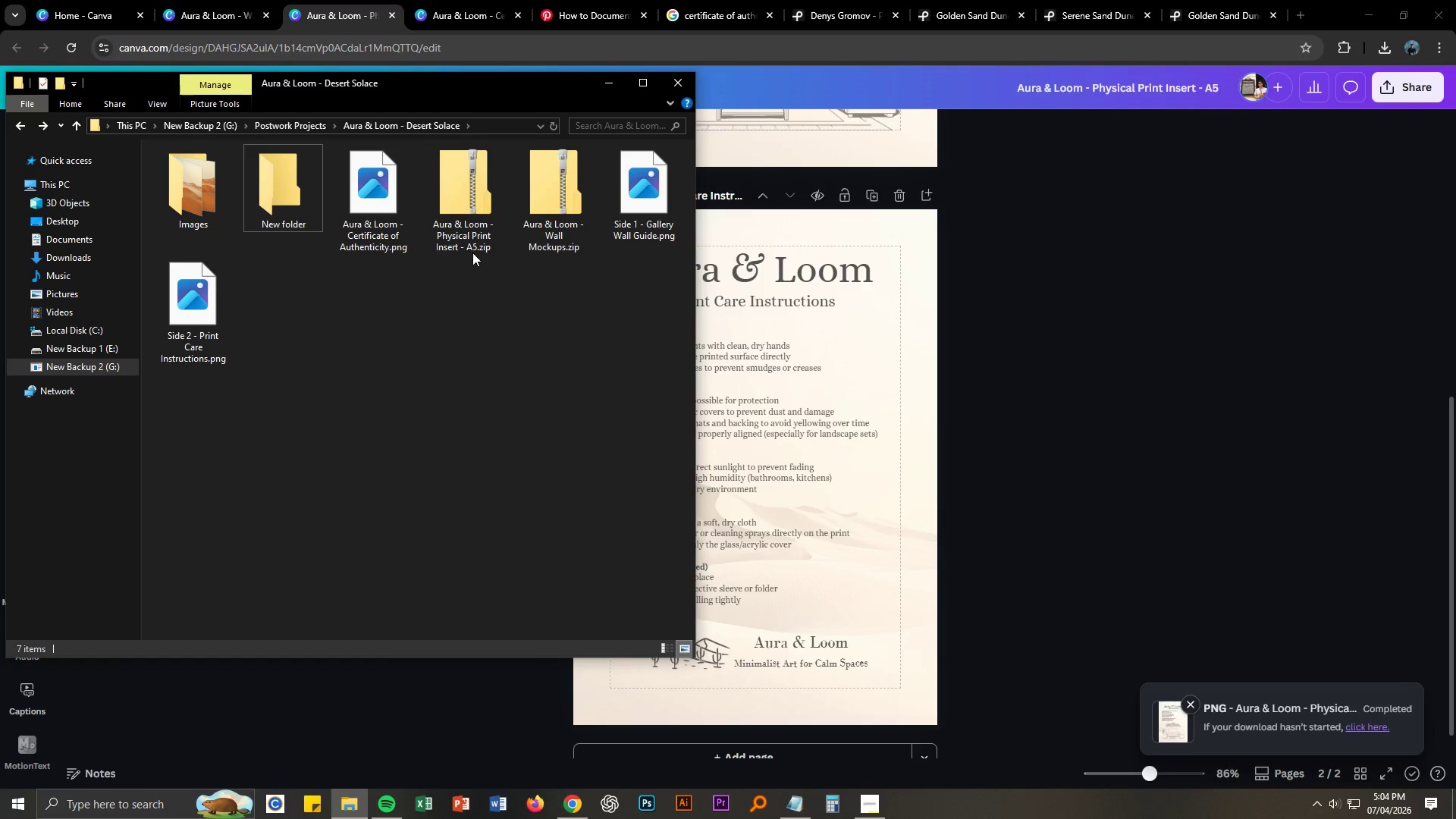 
left_click([473, 249])
 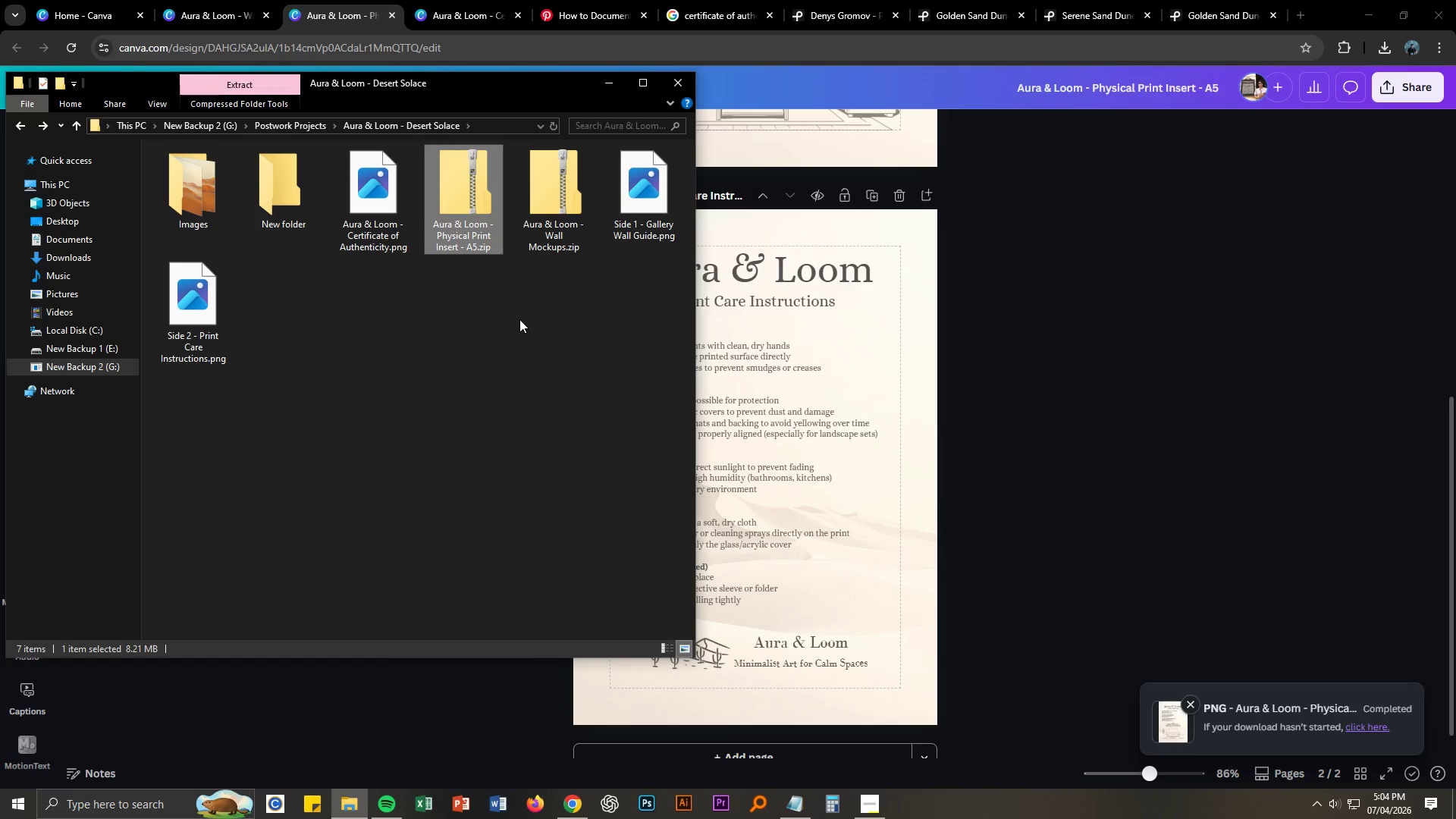 
key(F2)
 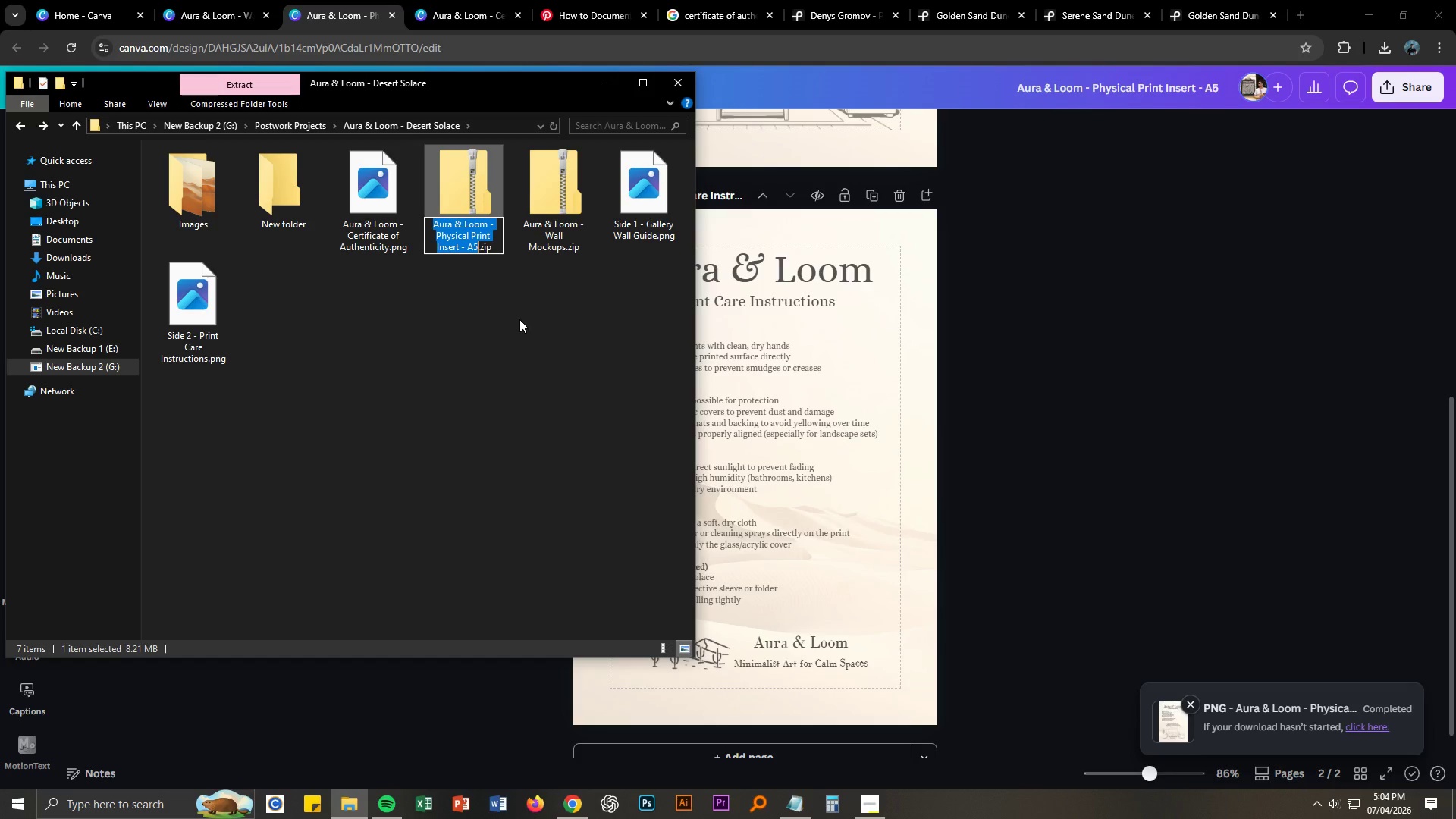 
key(Control+C)
 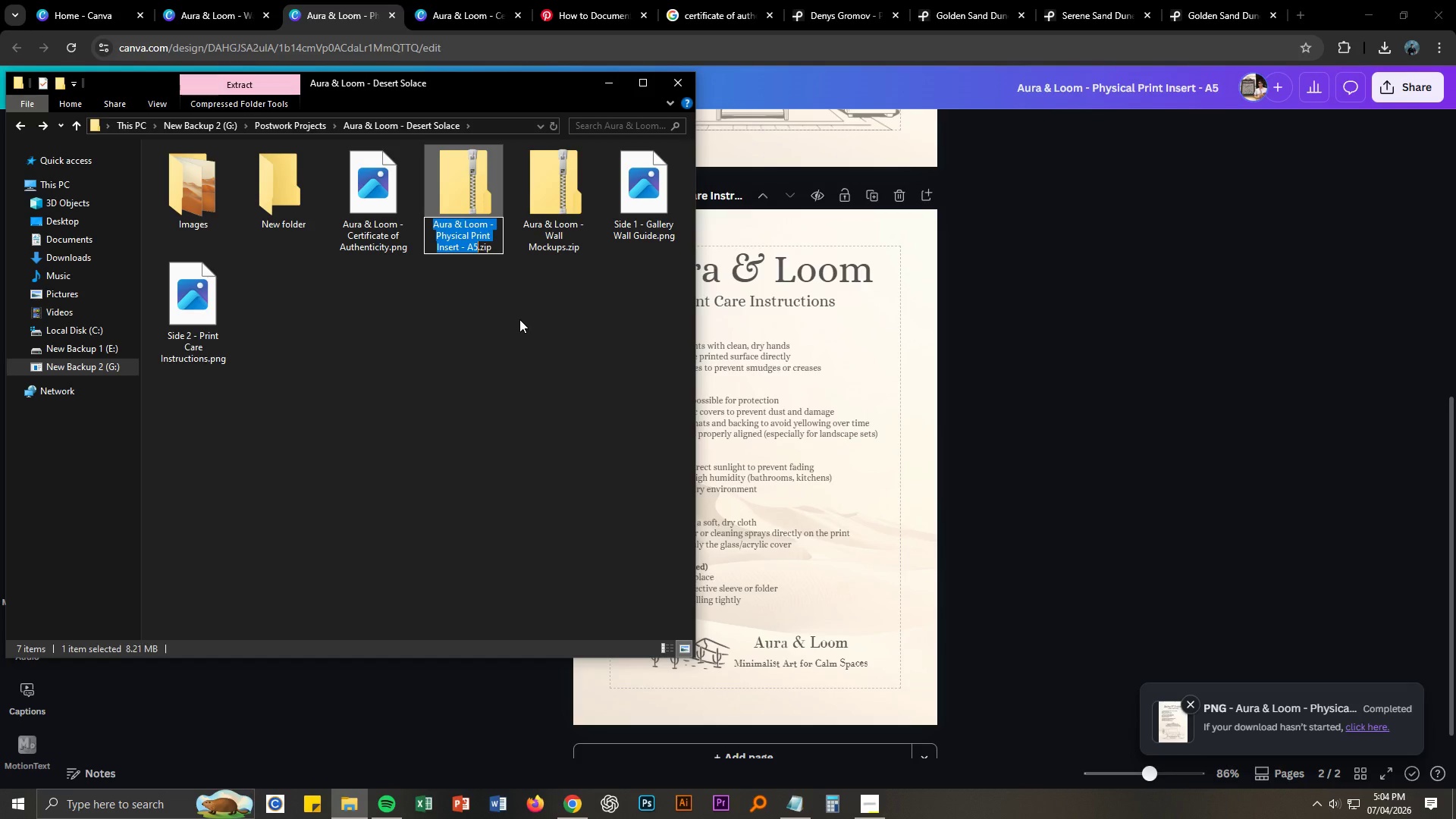 
key(Control+C)
 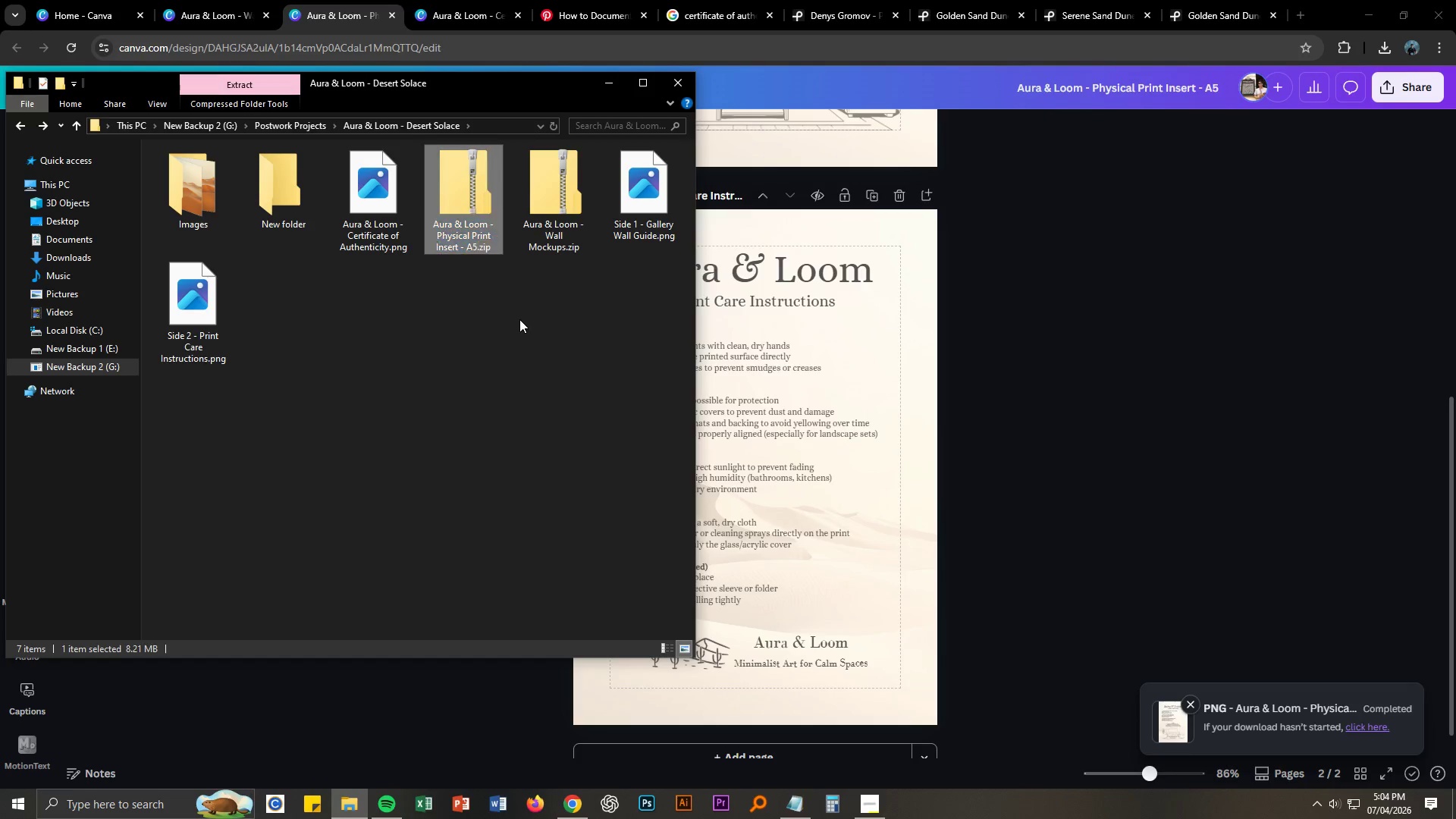 
left_click([519, 319])
 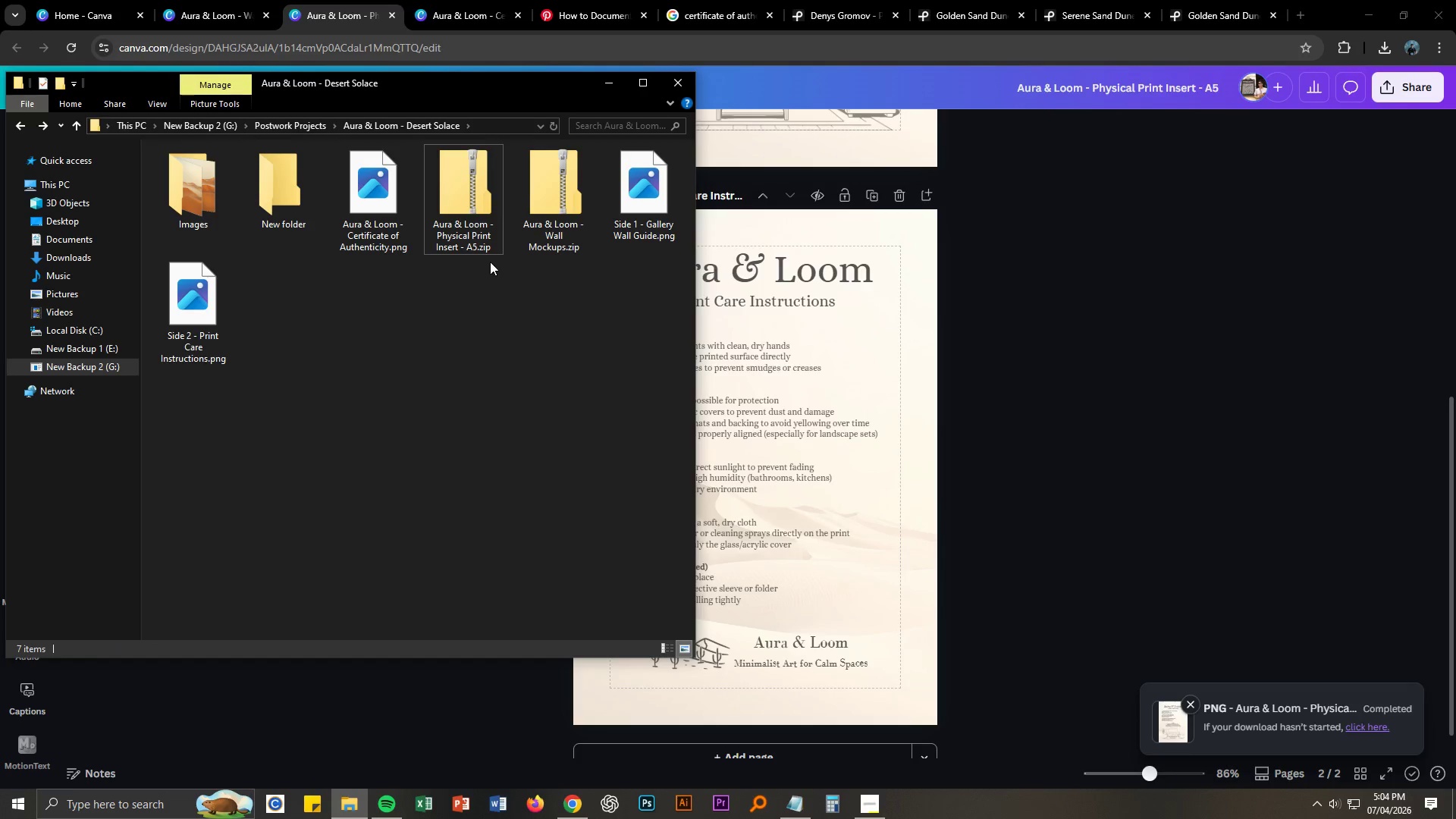 
left_click([485, 250])
 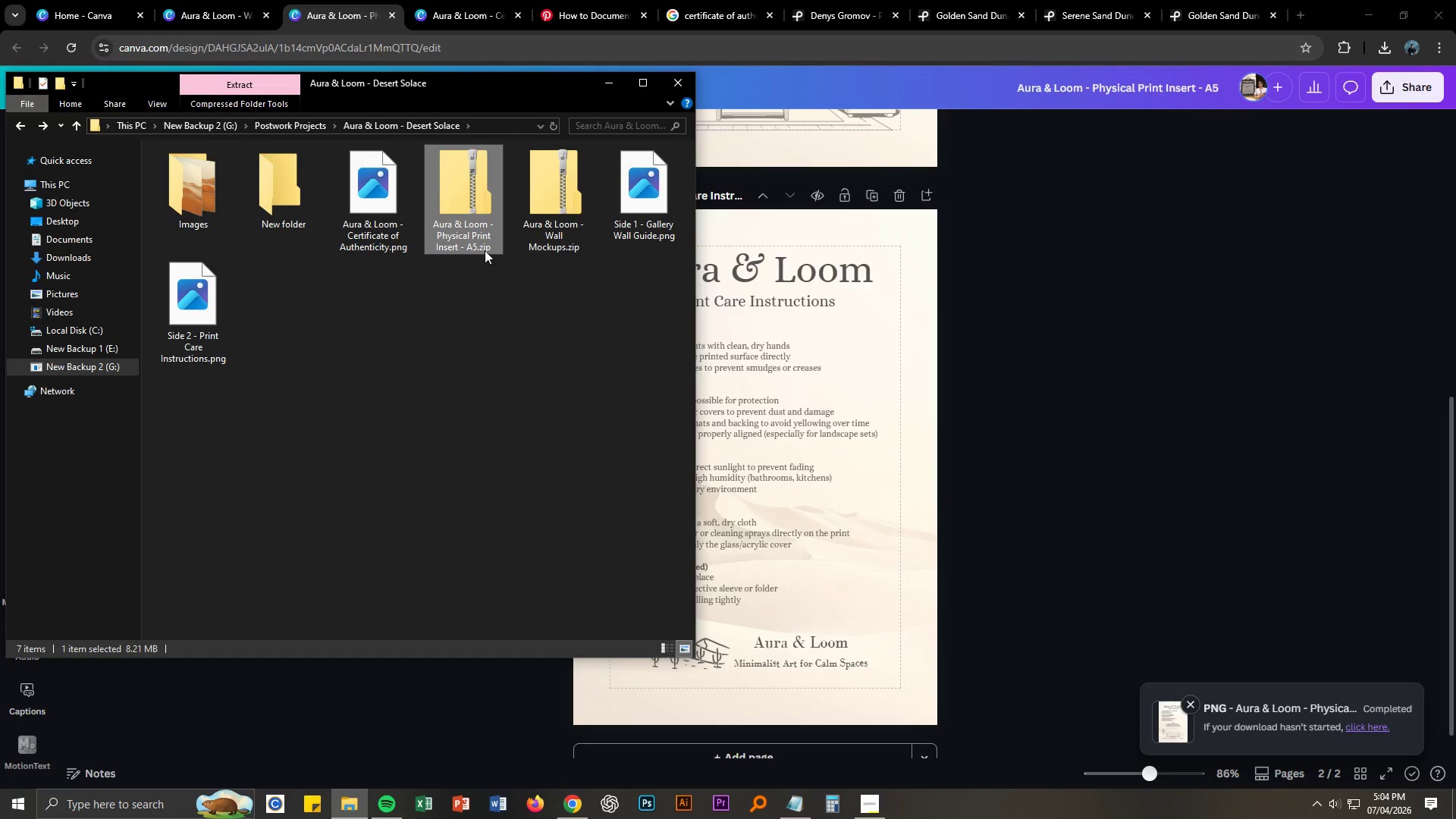 
key(Delete)
 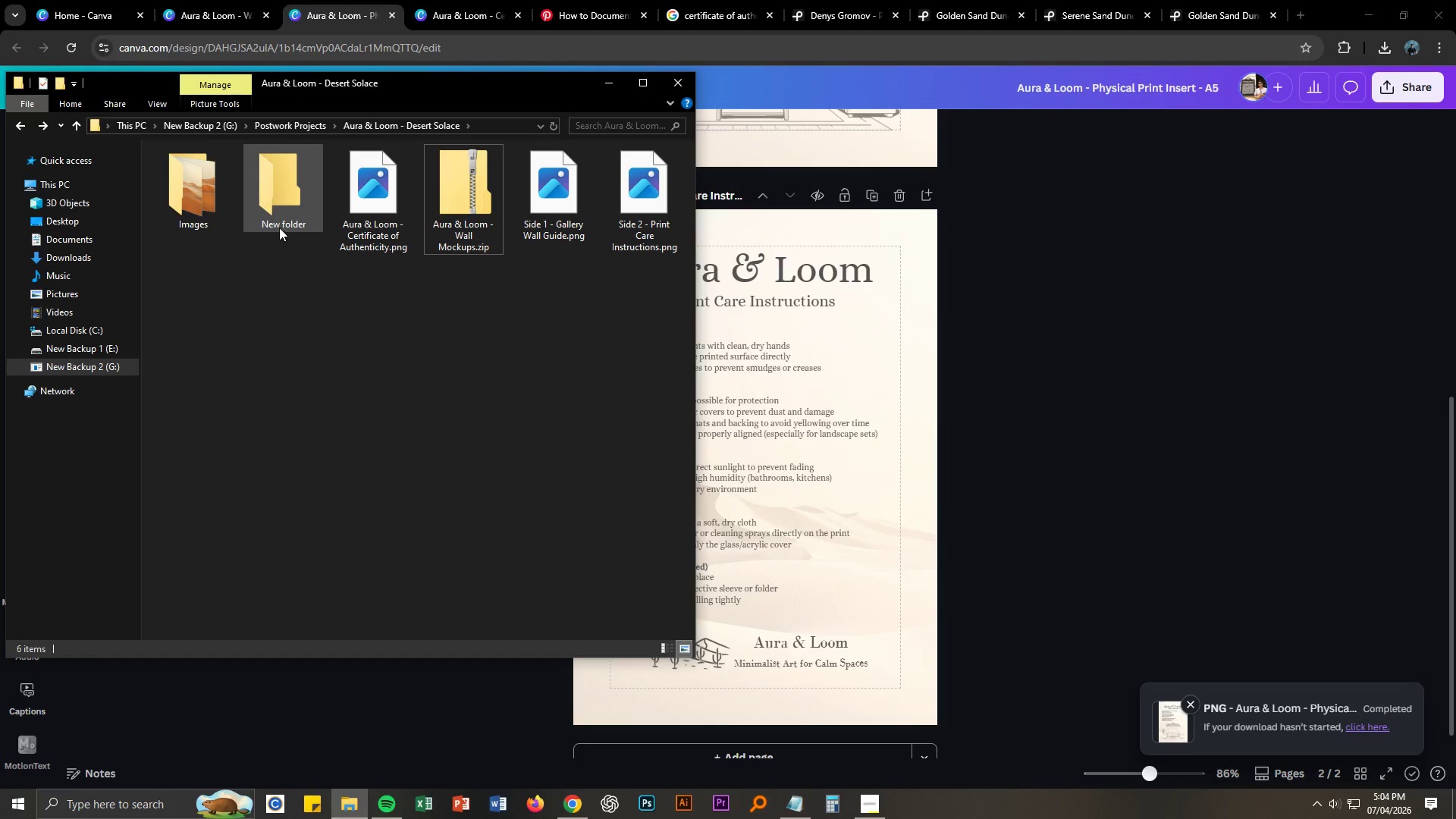 
key(F2)
 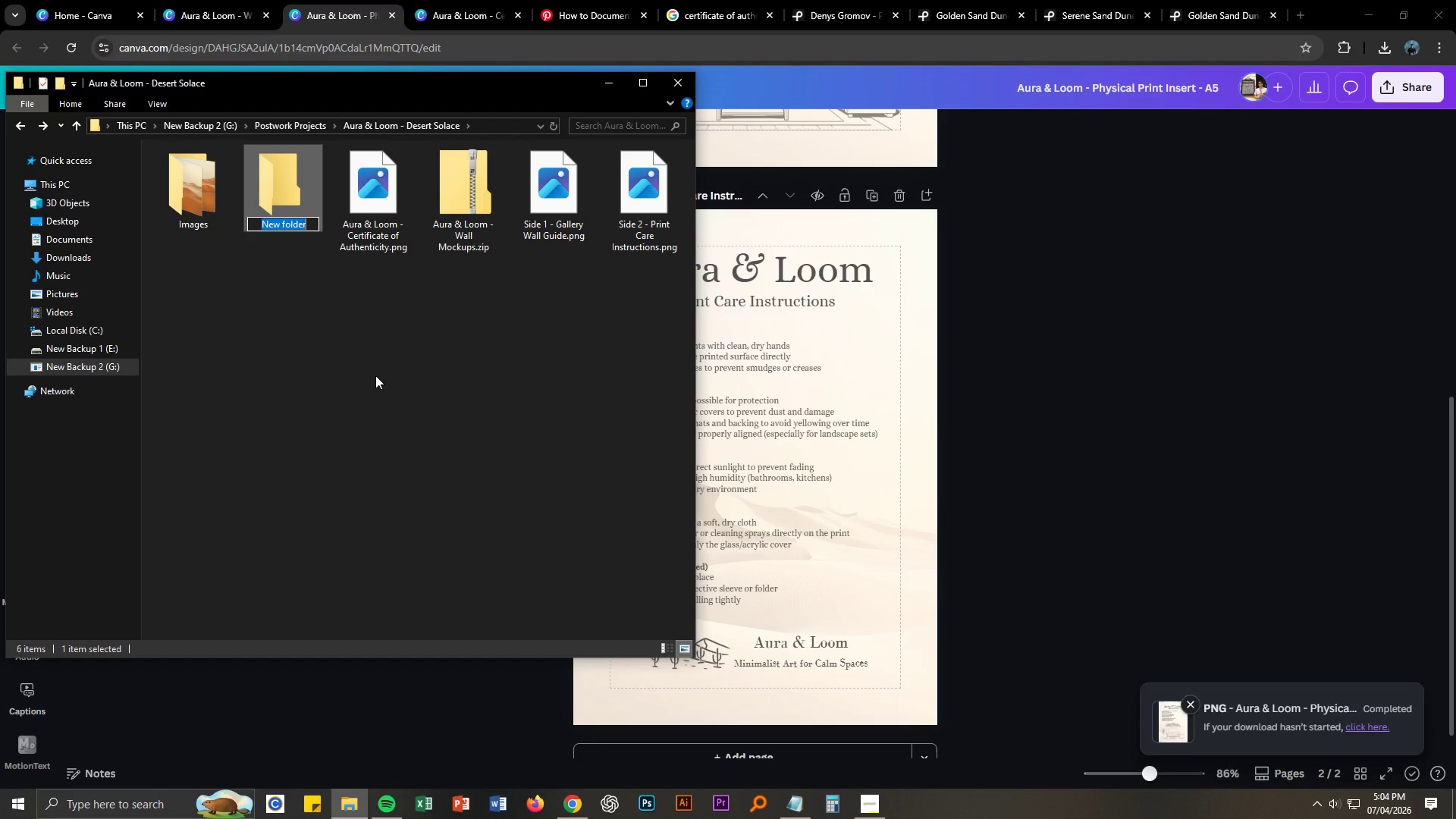 
key(Control+ControlLeft)
 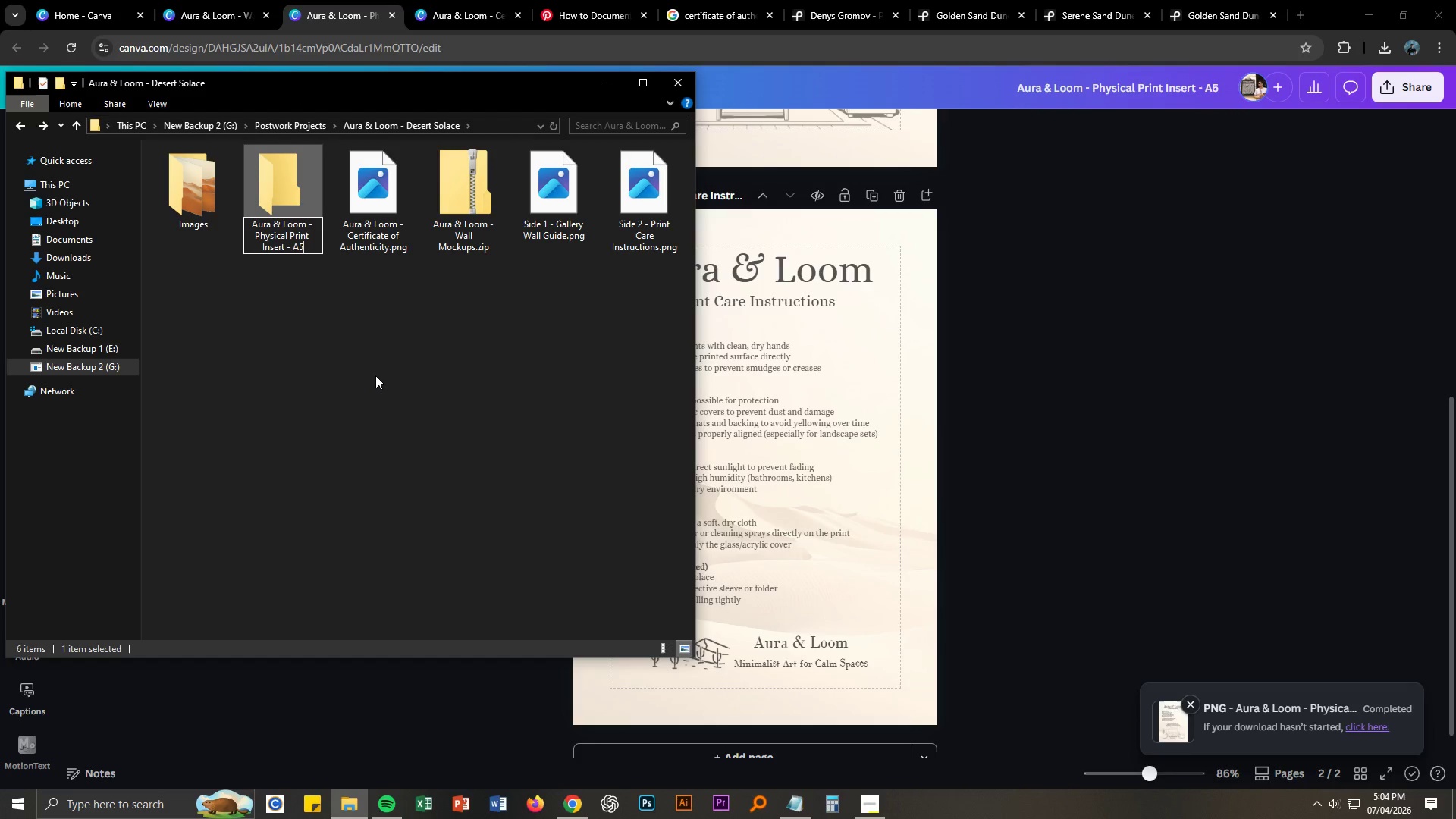 
key(Control+V)
 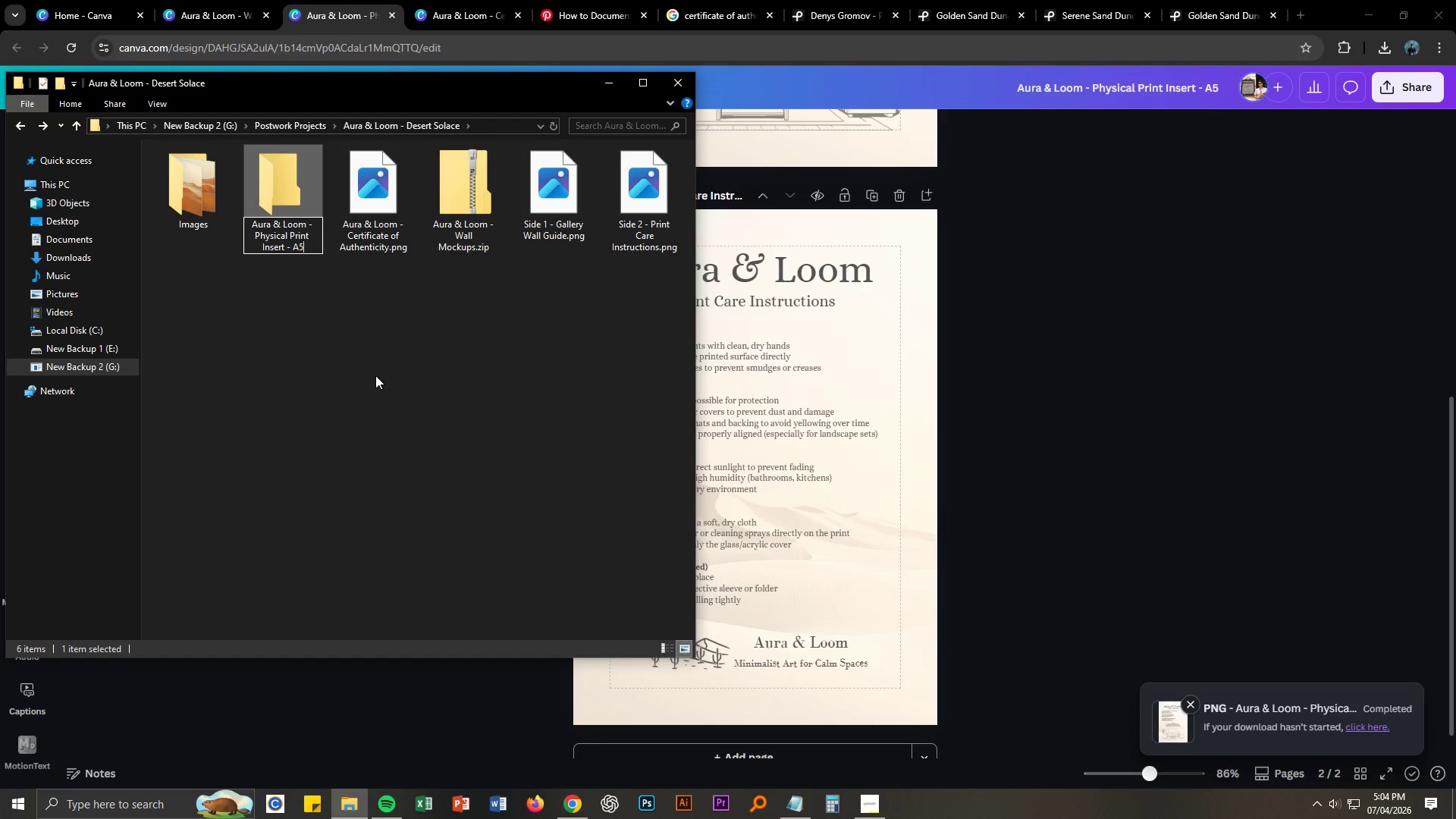 
left_click([375, 375])
 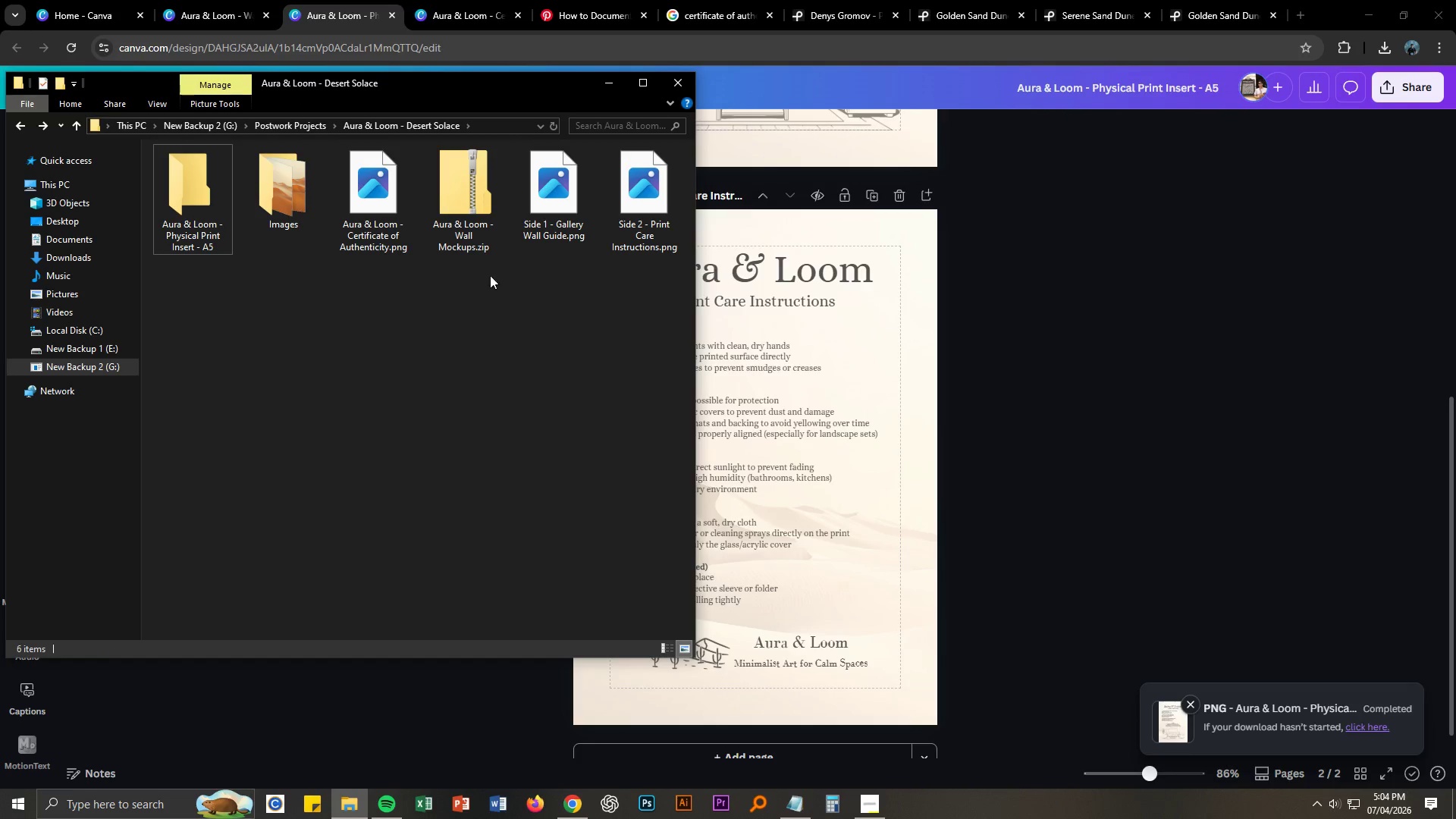 
left_click([547, 233])
 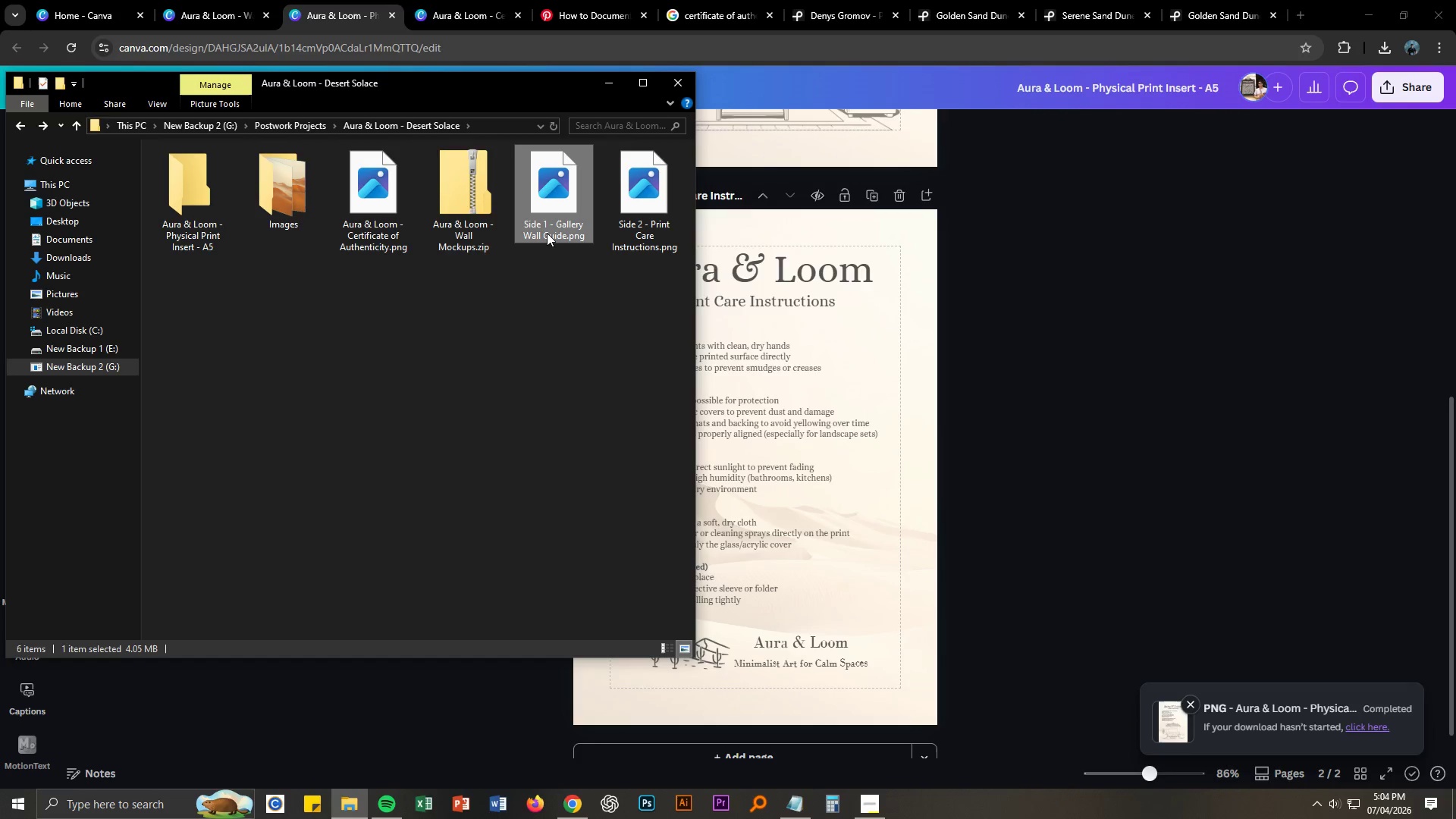 
hold_key(key=ControlLeft, duration=0.77)
 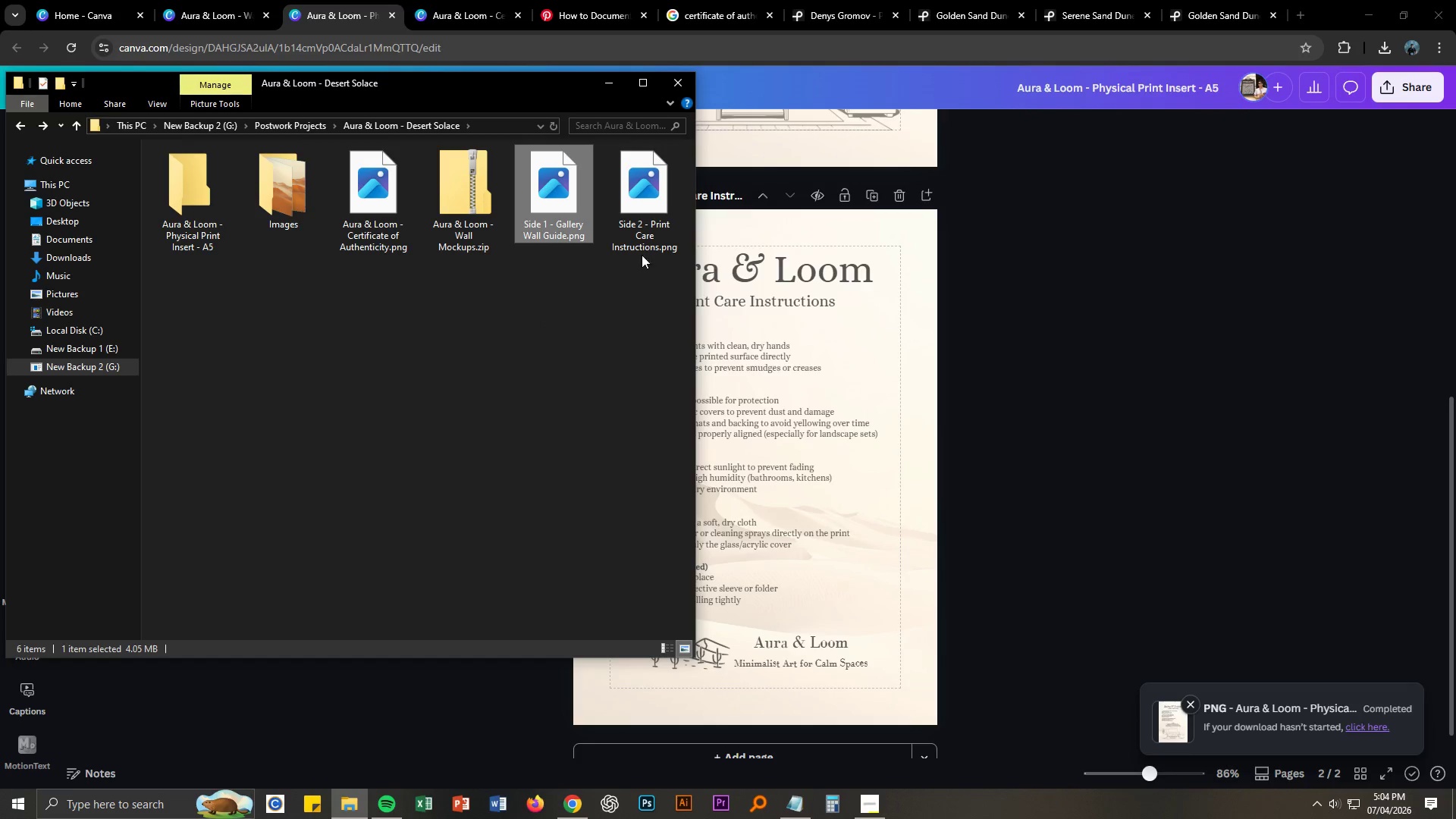 
hold_key(key=ControlLeft, duration=1.2)
left_click([650, 245])
 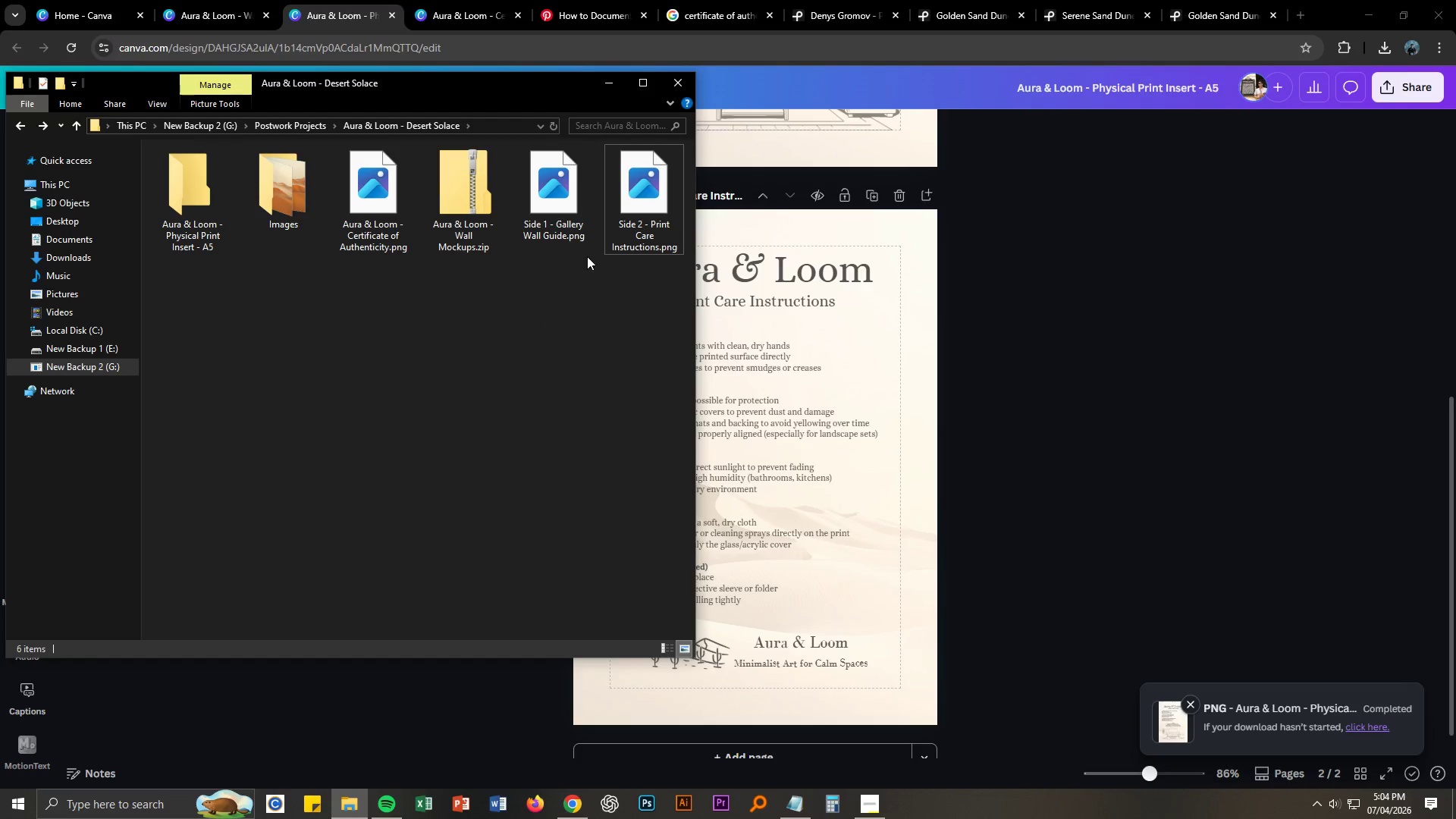 
left_click([578, 235])
 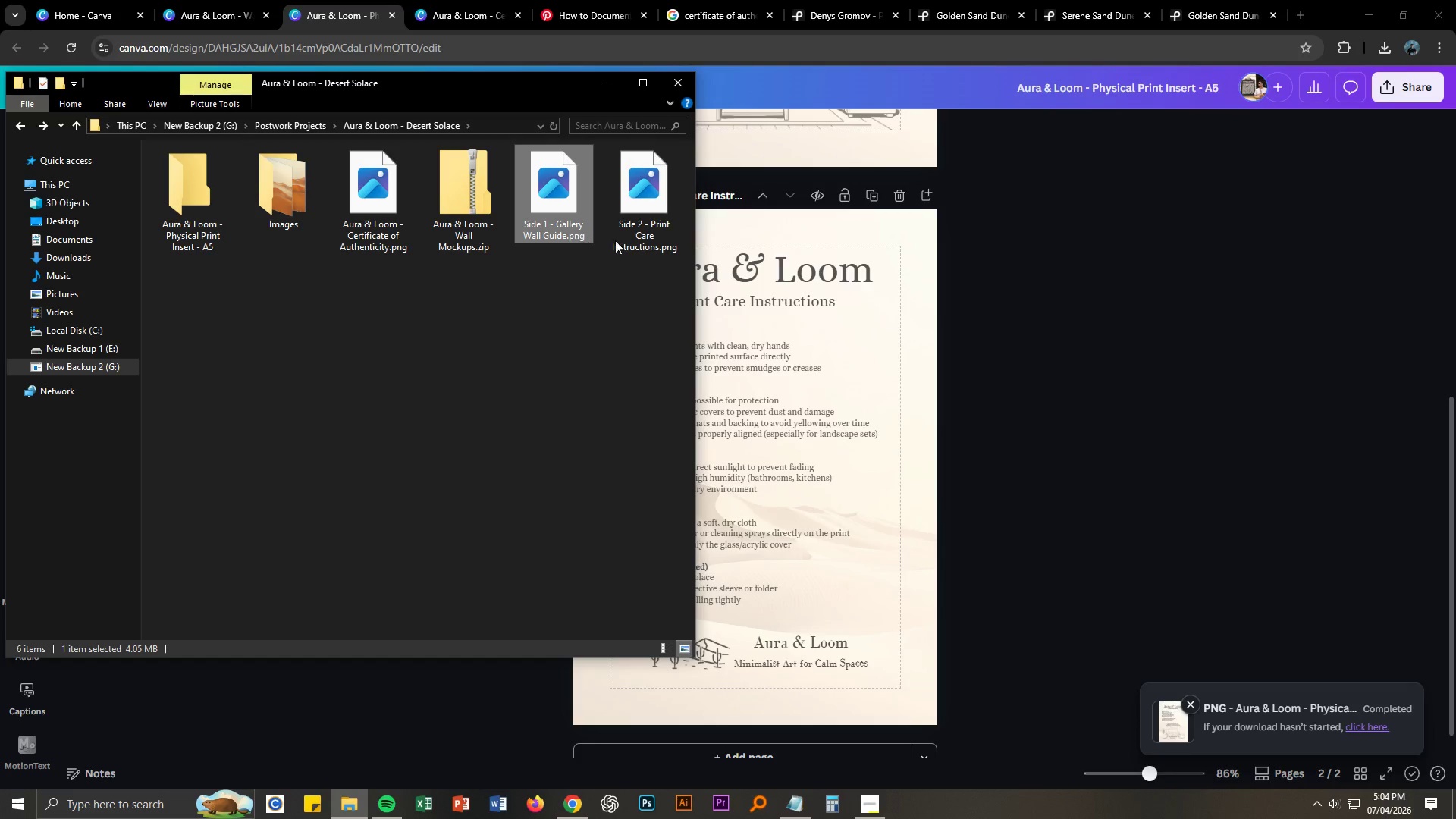 
hold_key(key=ControlLeft, duration=7.25)
left_click([646, 243])
 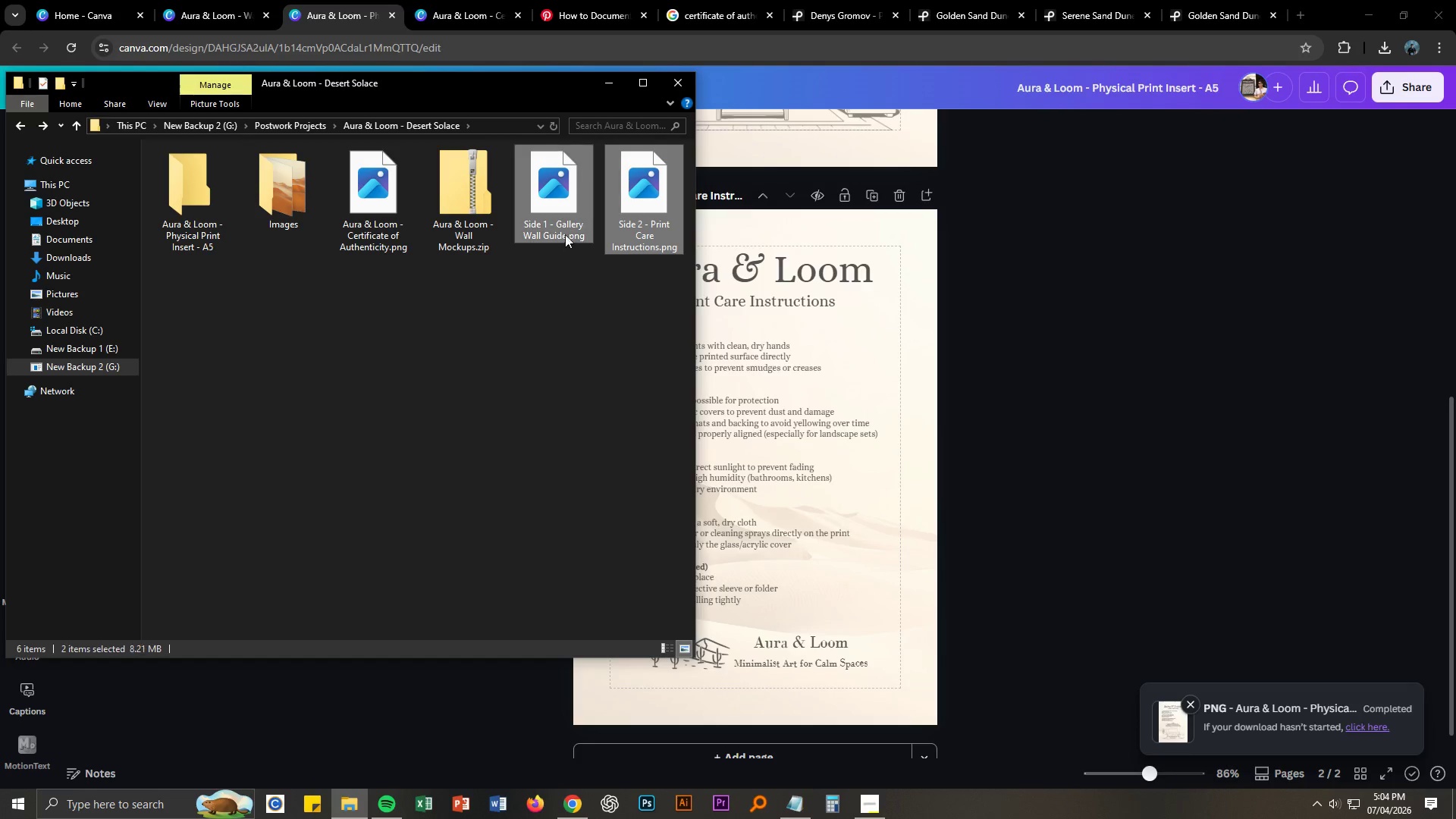 
left_click_drag(start_coordinate=[559, 226], to_coordinate=[201, 238])
 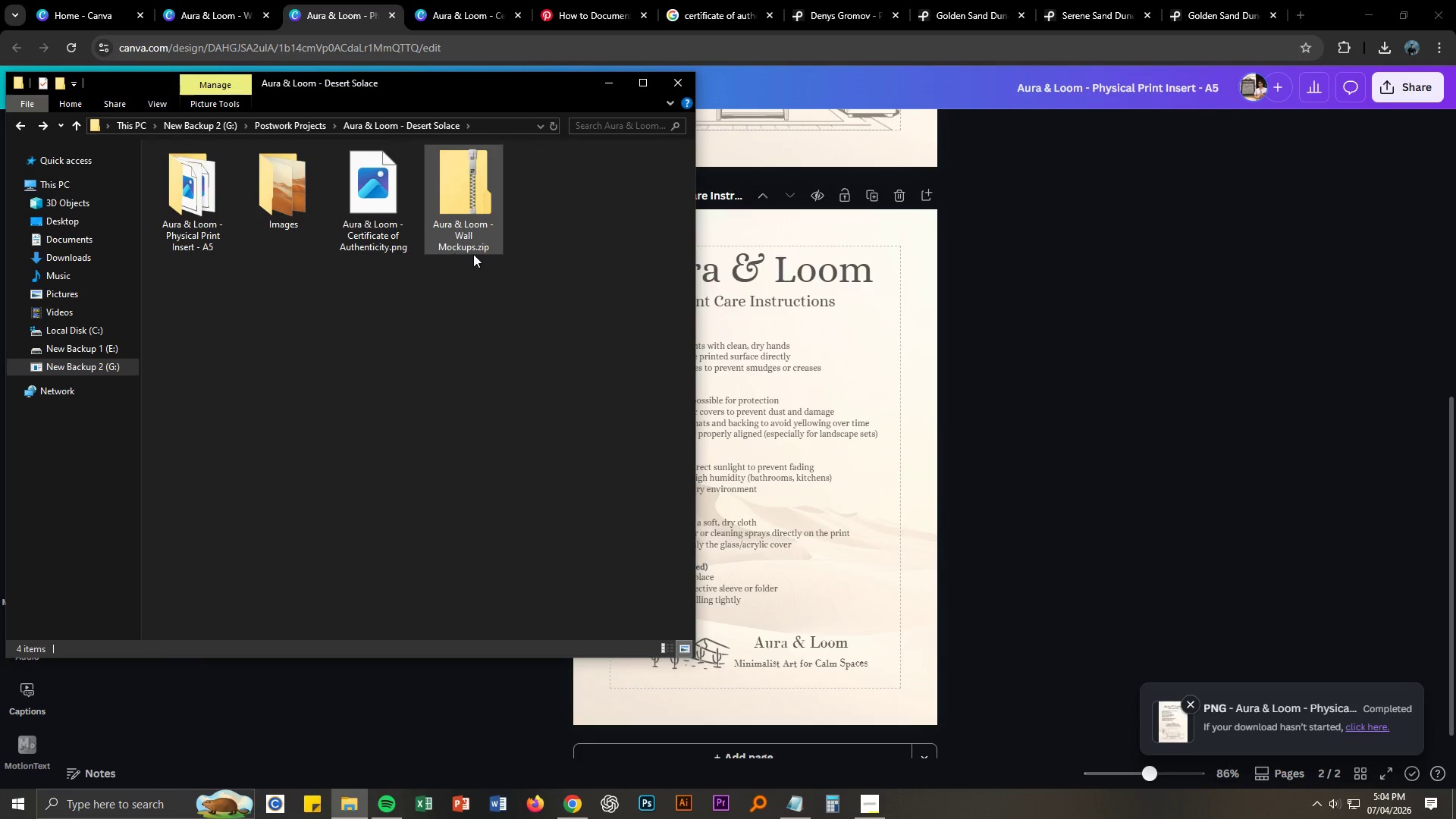 
right_click([478, 246])
 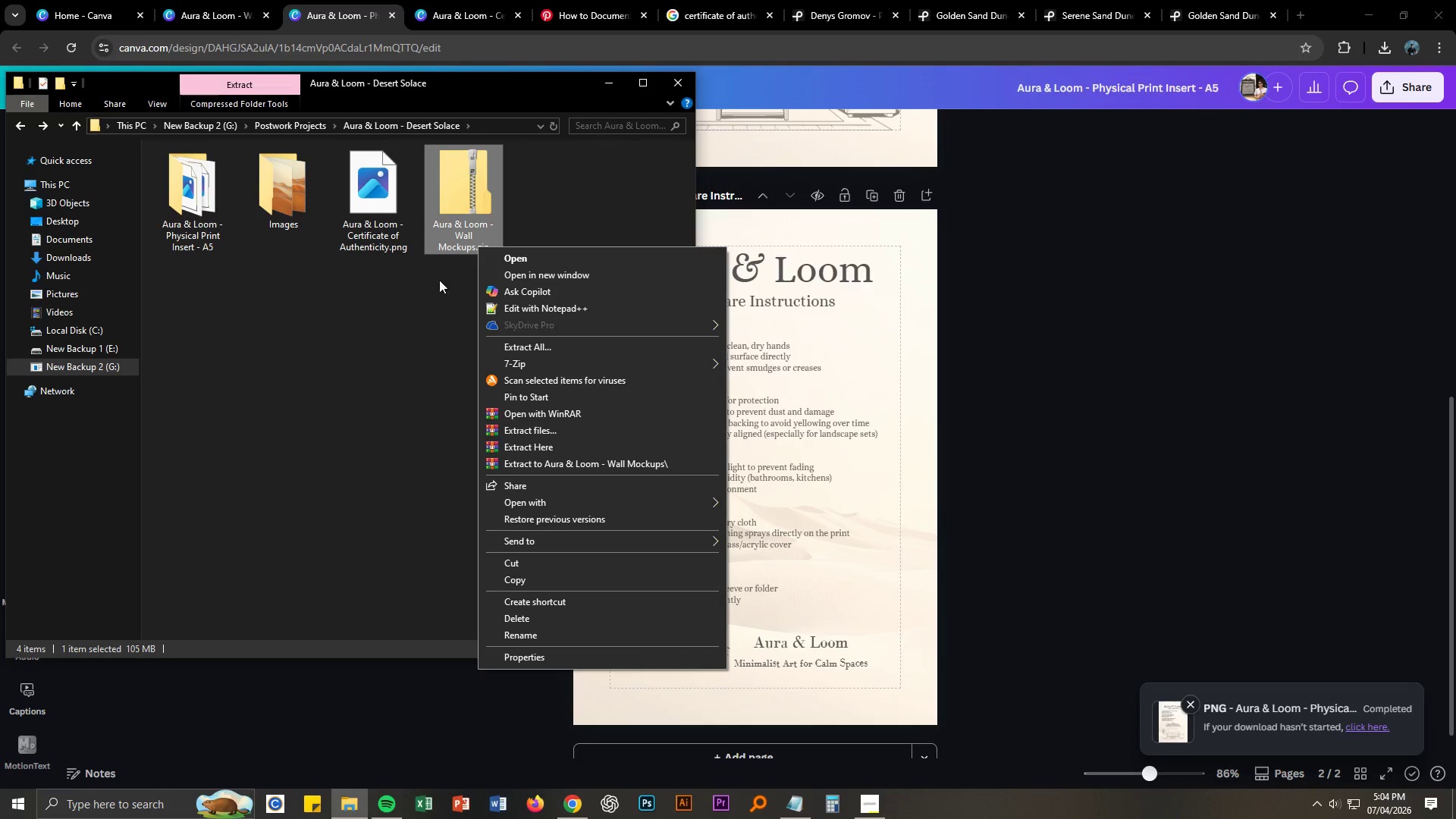 
left_click([439, 311])
 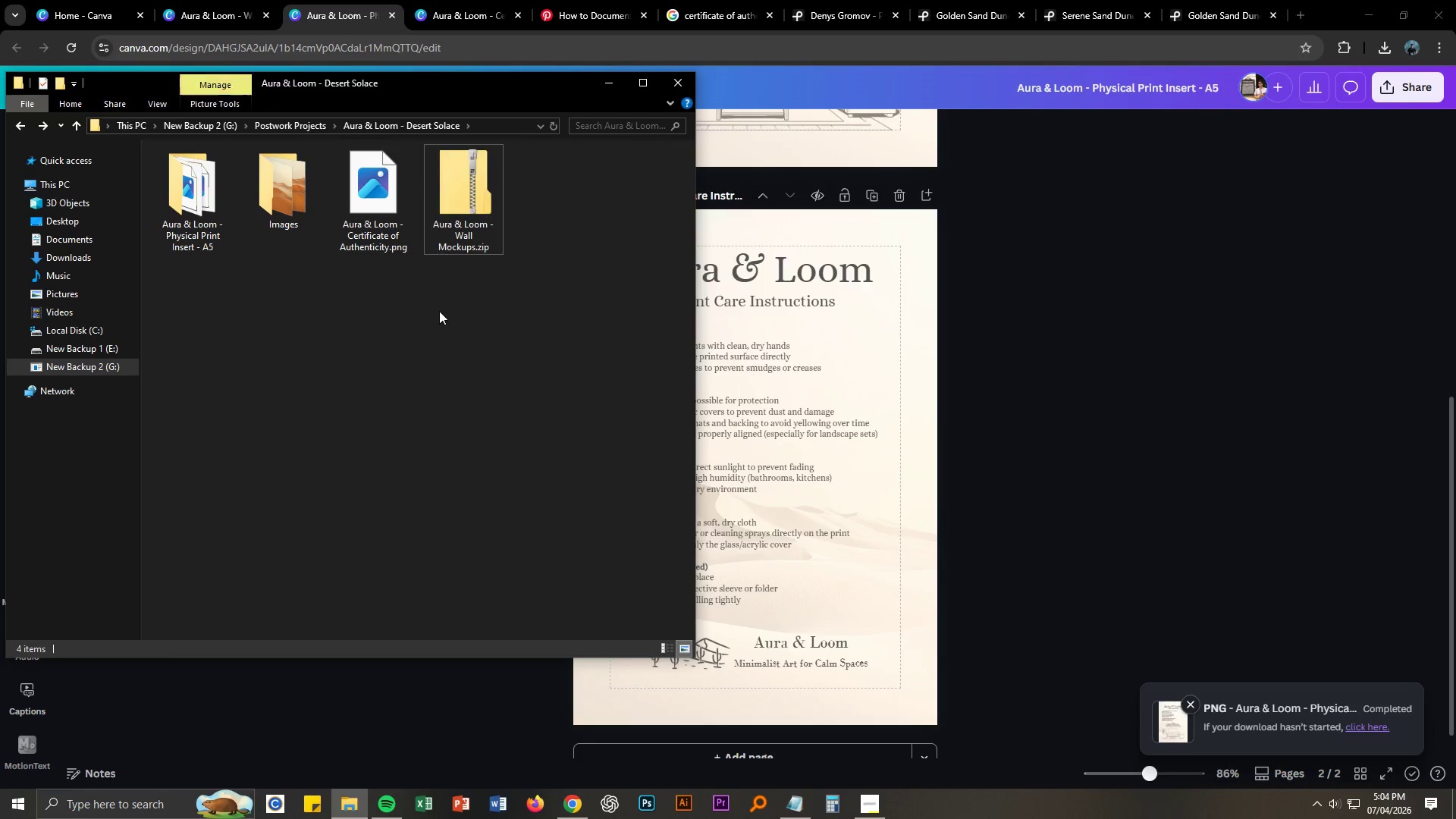 
right_click([439, 311])
 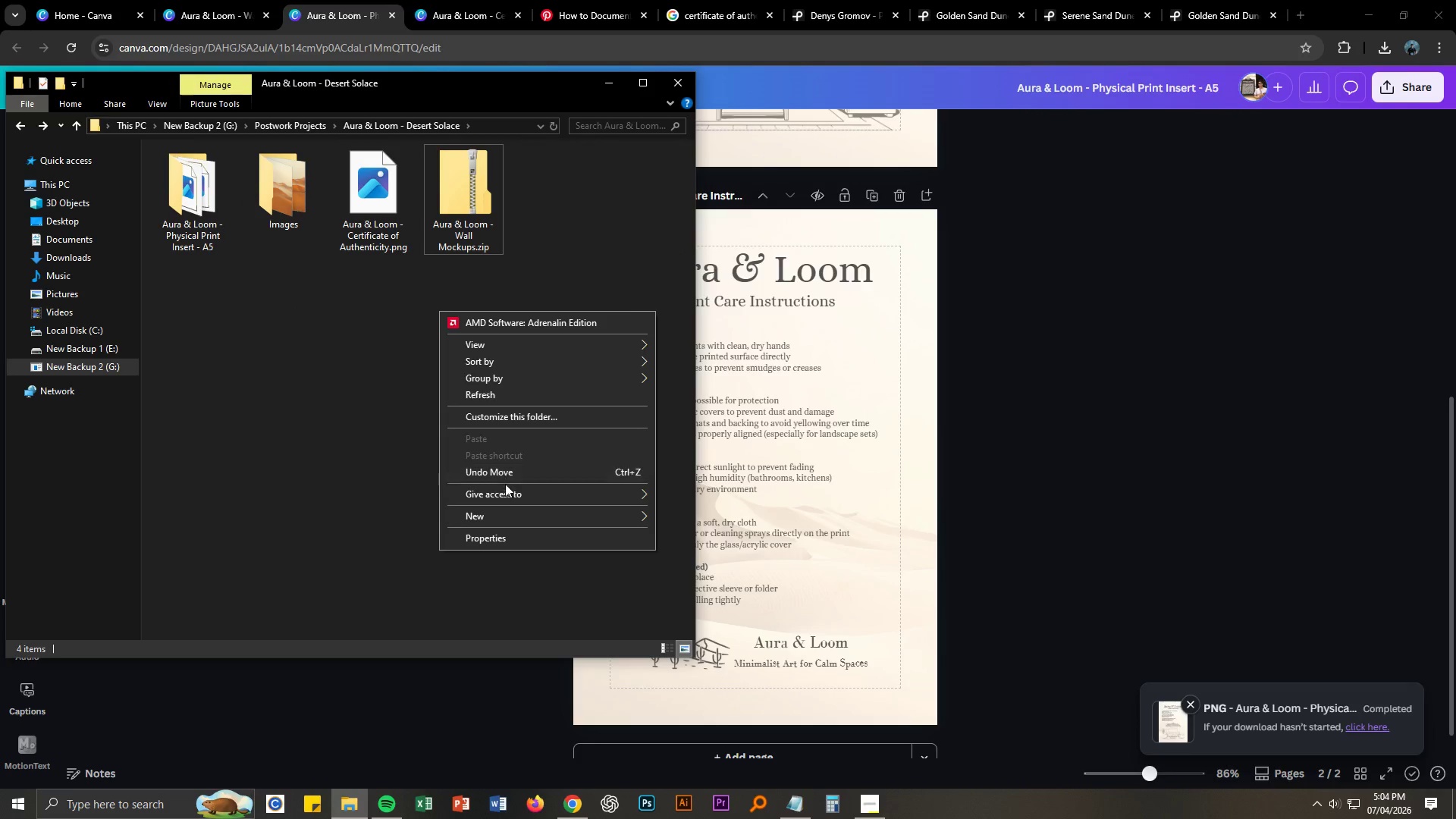 
left_click([506, 513])
 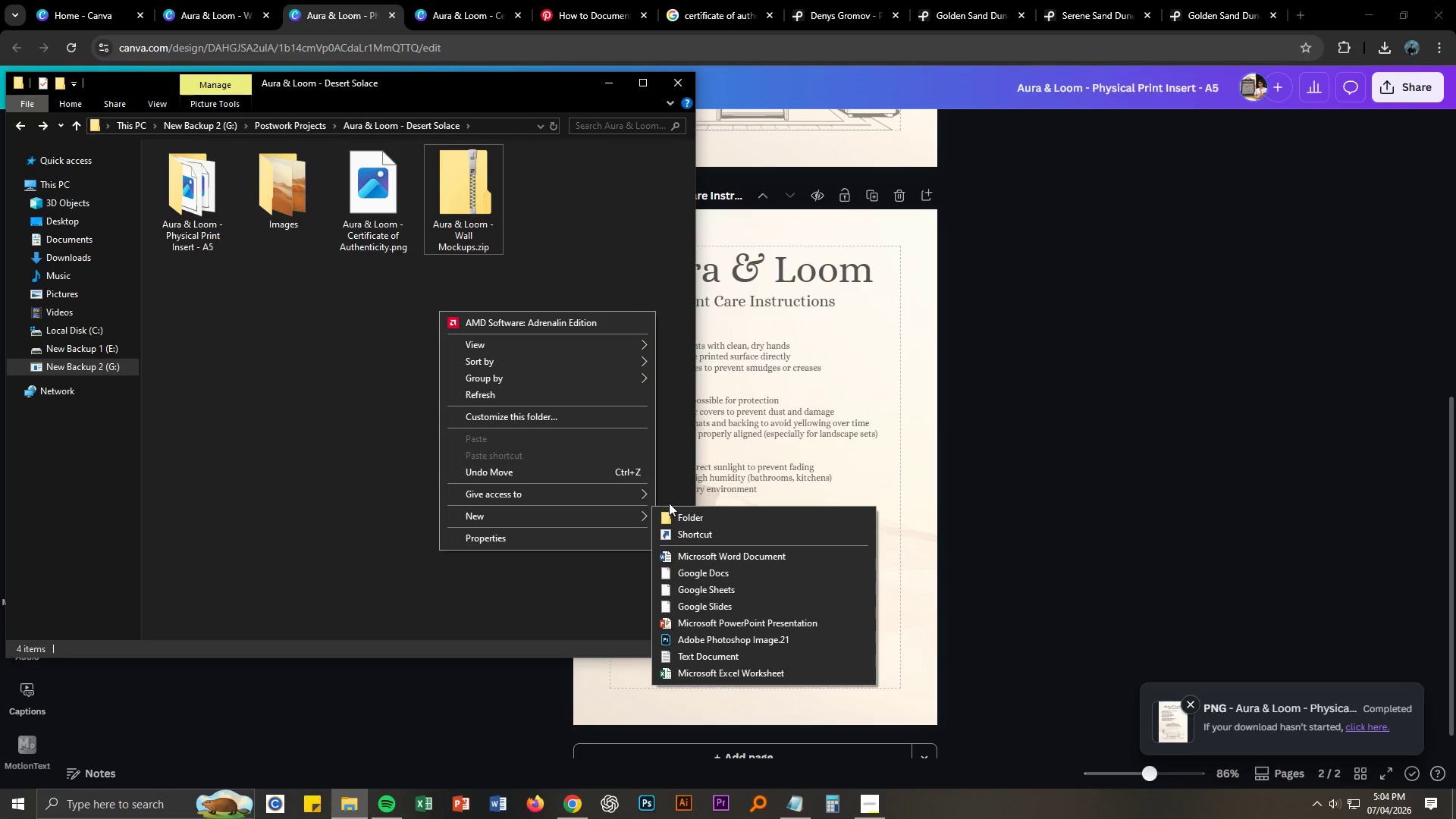 
left_click([675, 510])
 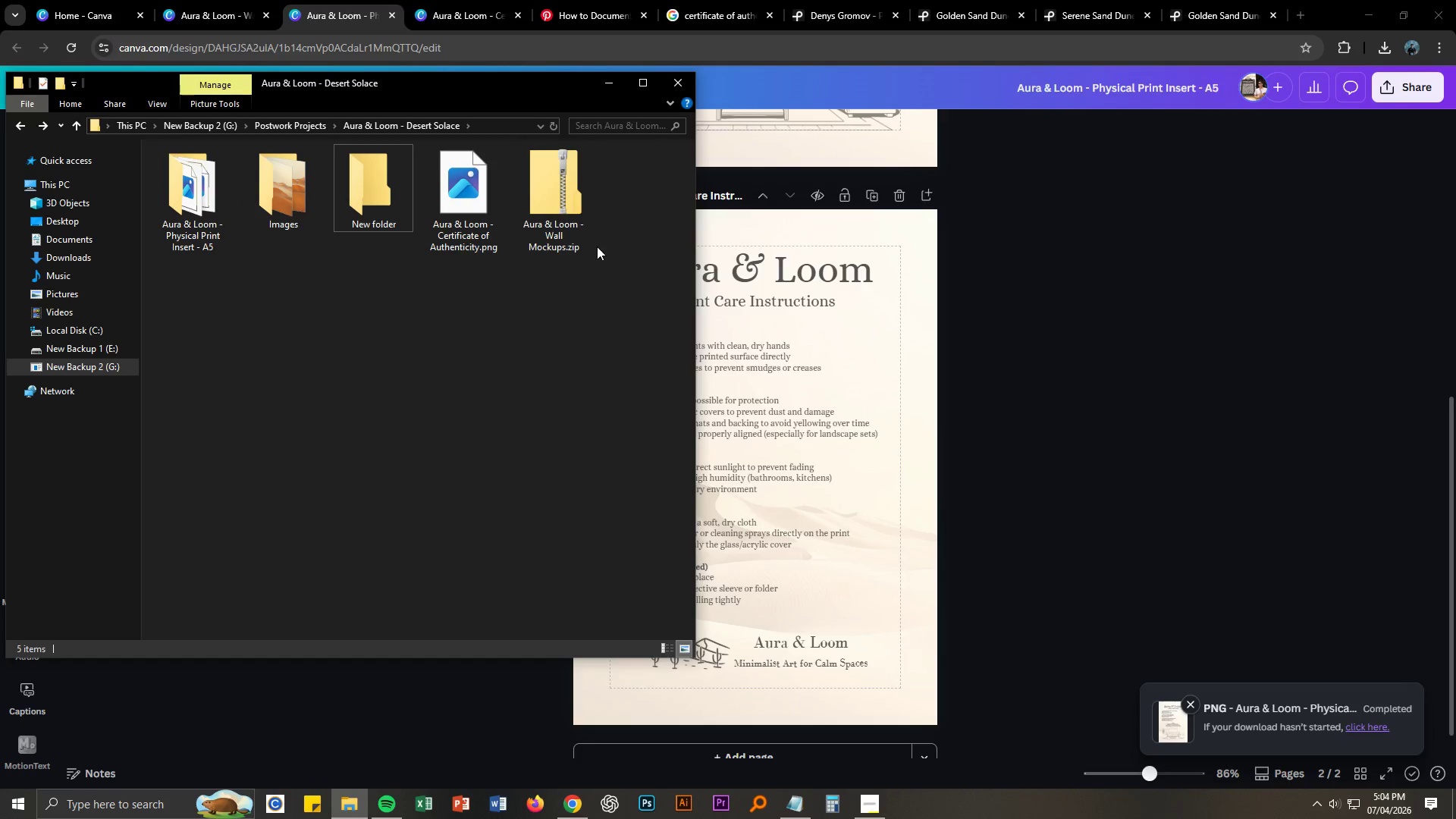 
left_click([557, 242])
 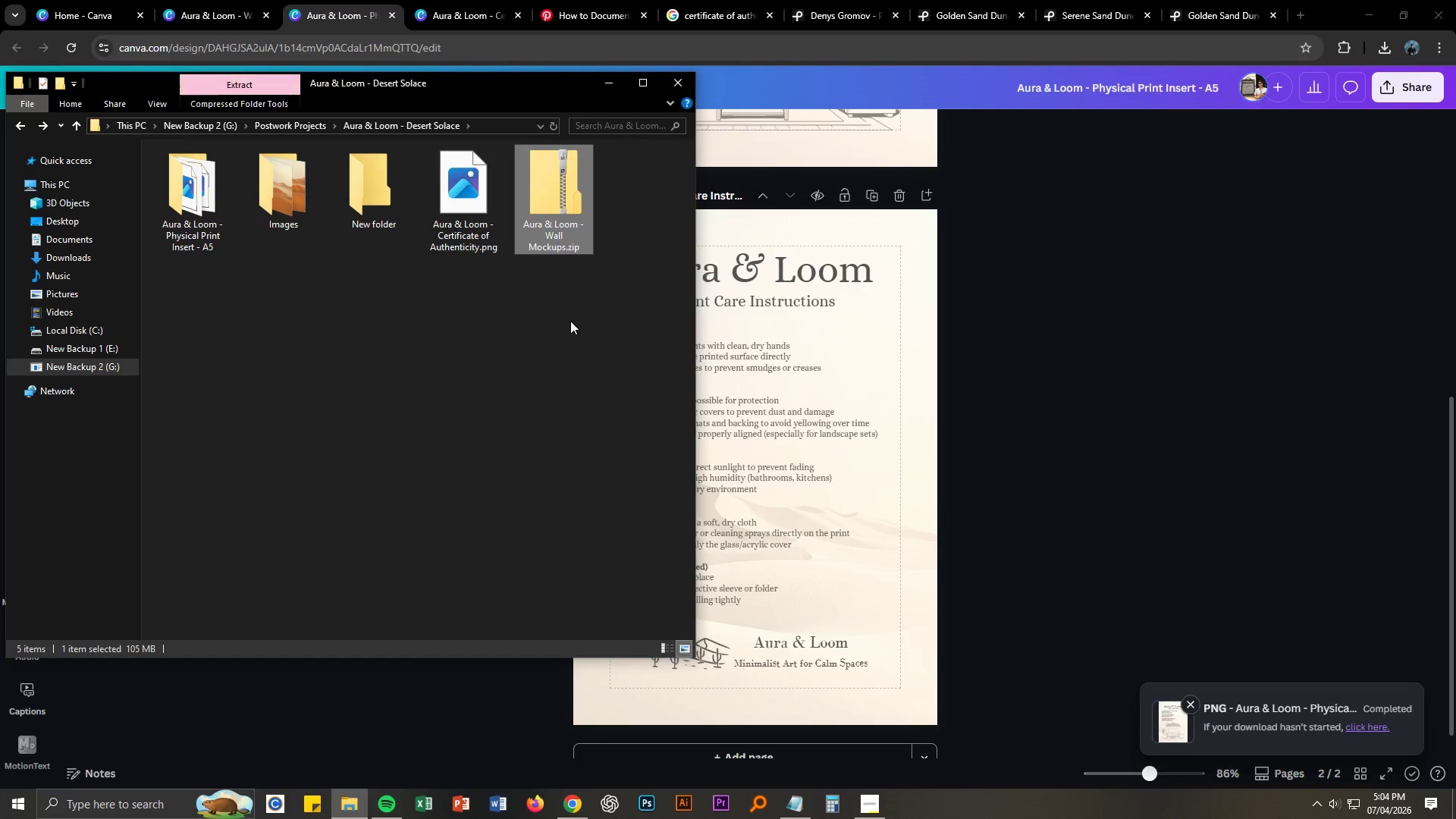 
key(F2)
 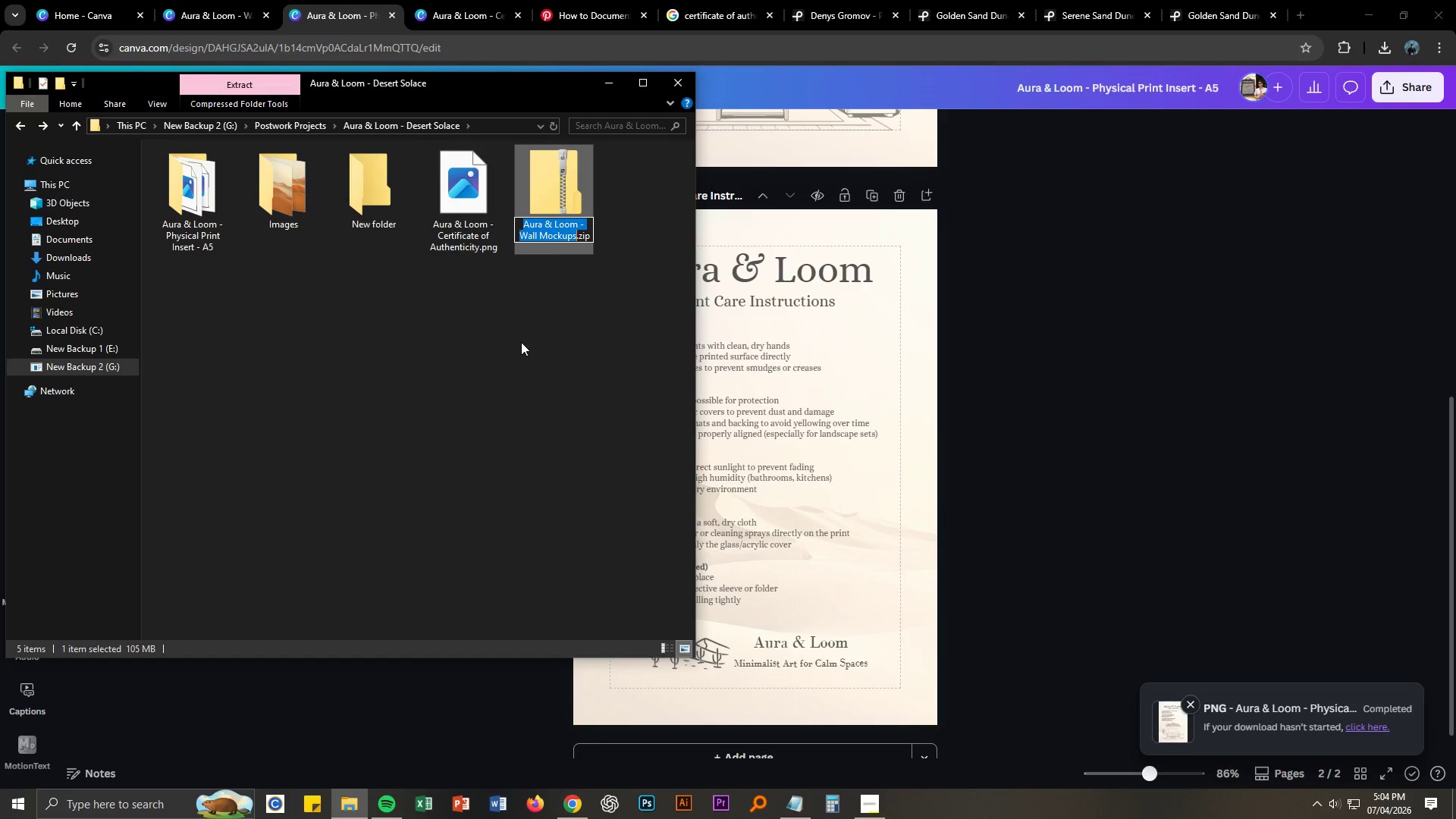 
key(Control+C)
 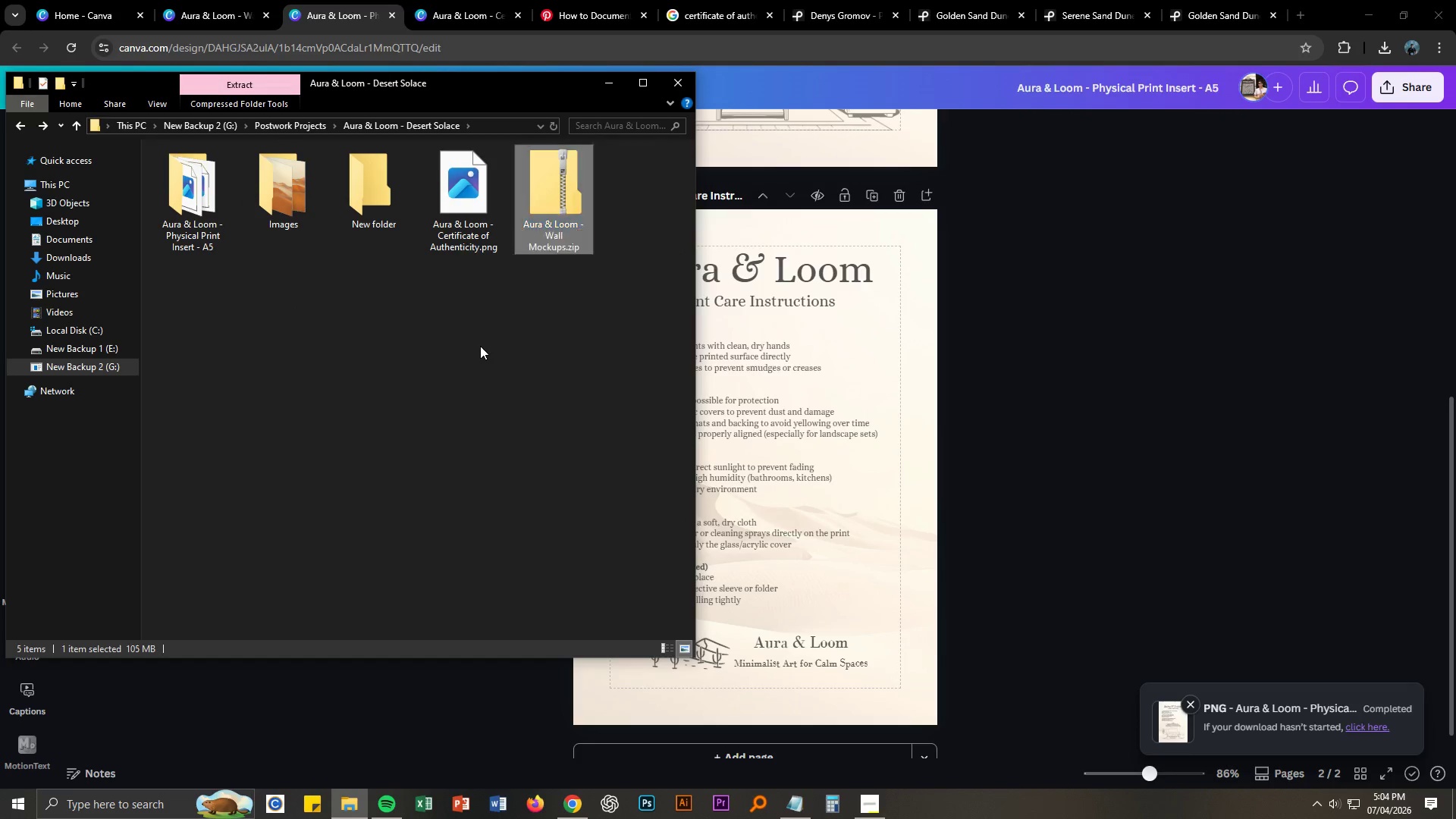 
left_click([480, 346])
 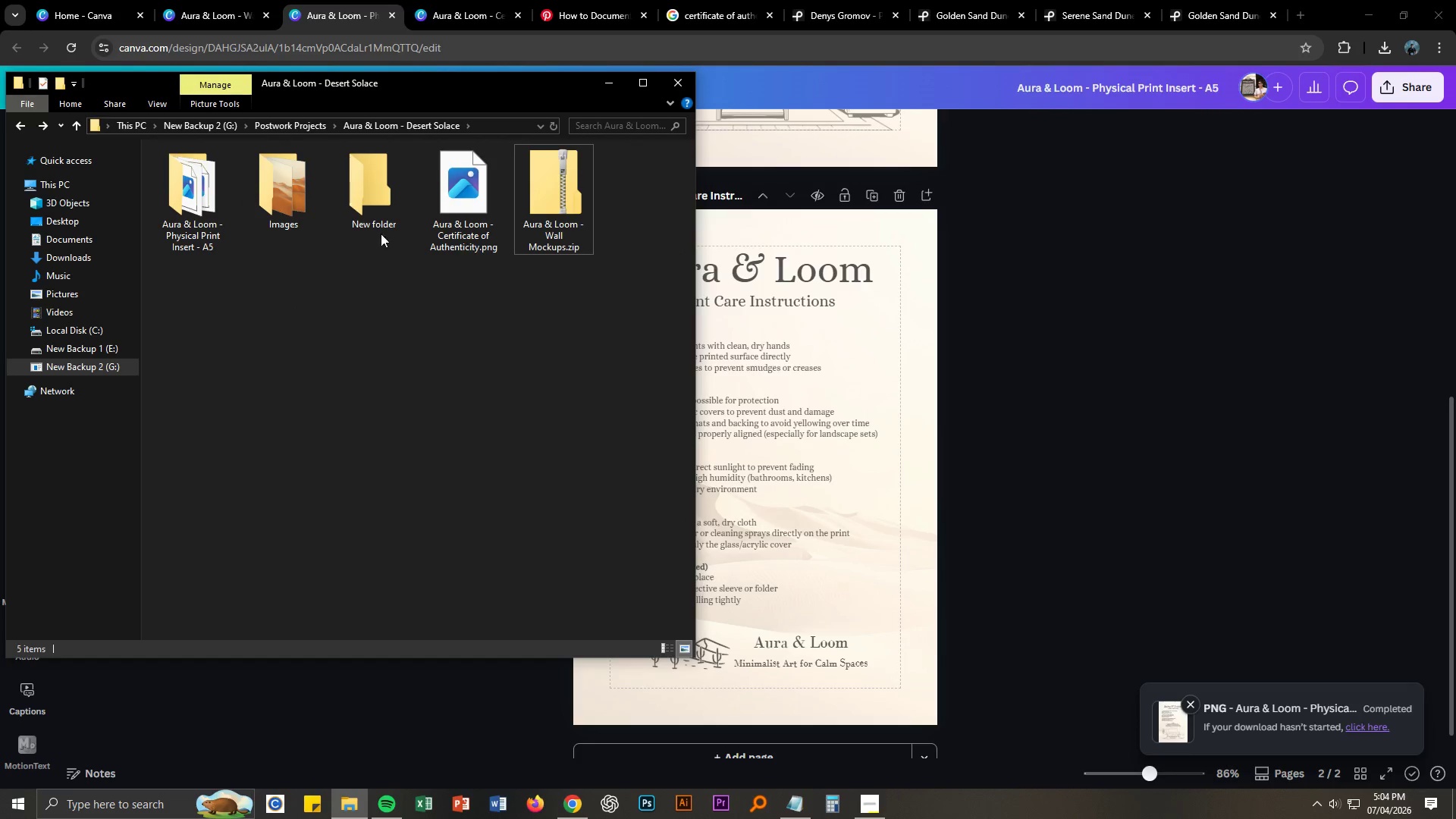 
left_click([374, 221])
 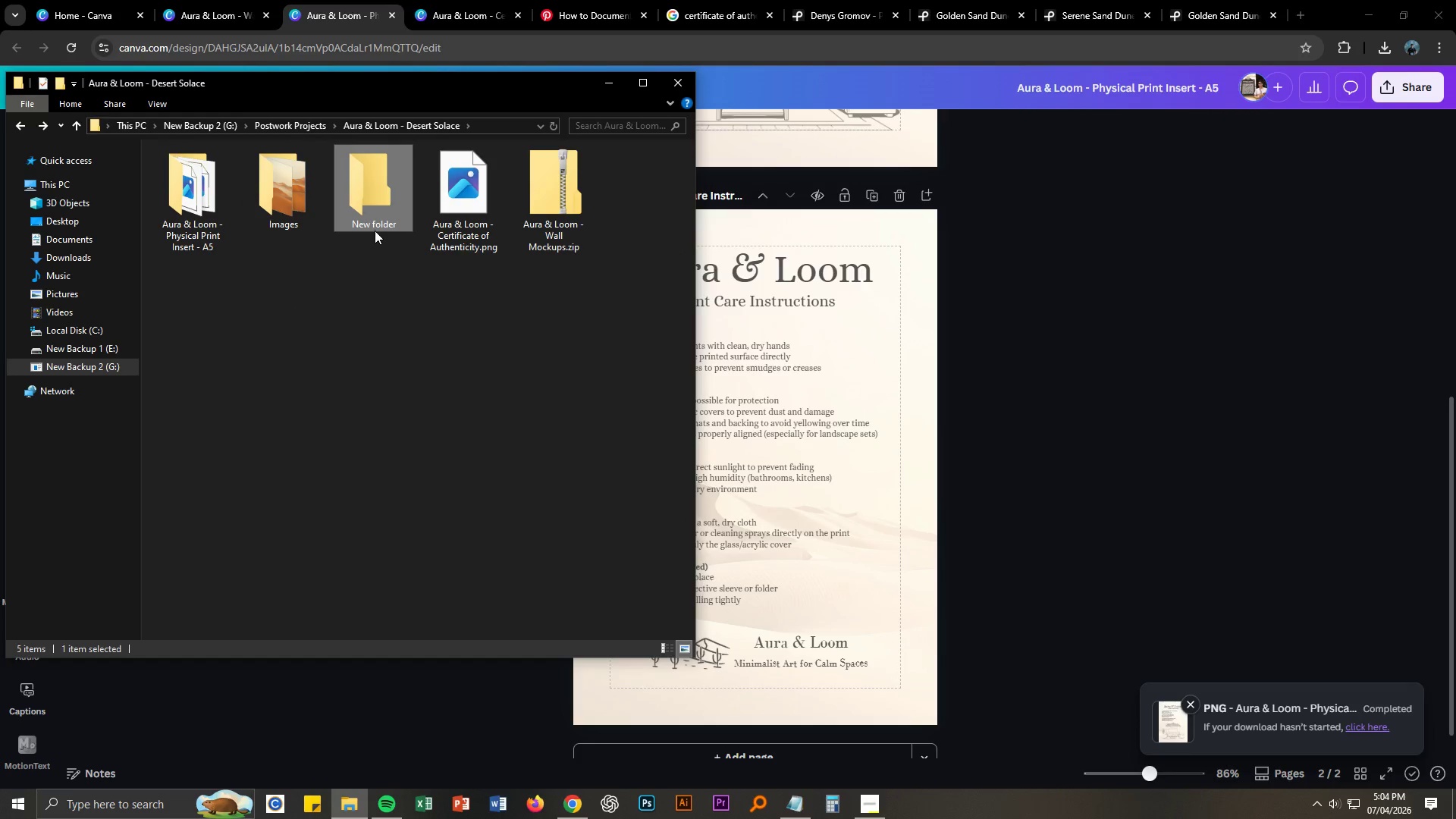 
key(F2)
 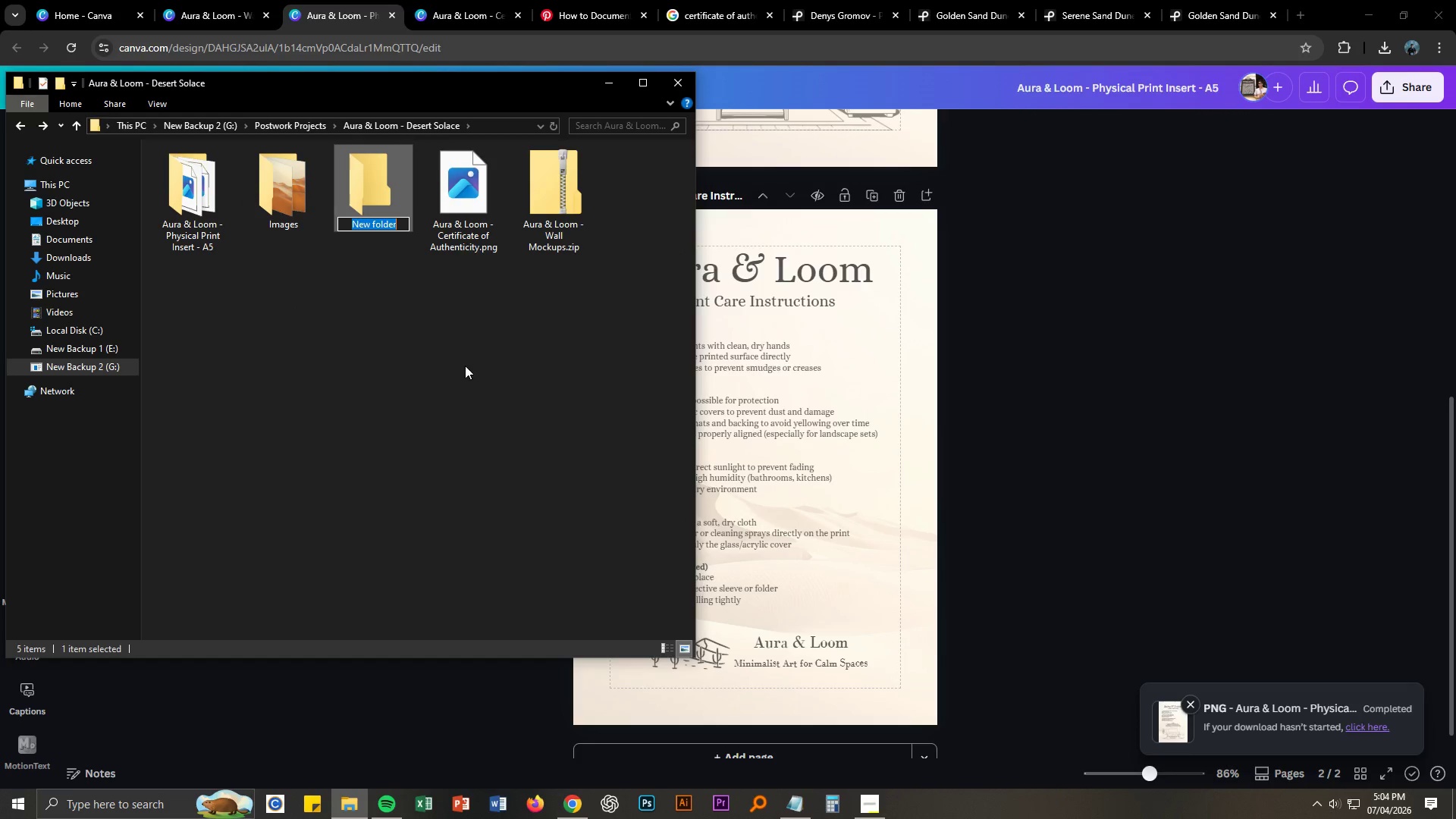 
key(Control+ControlLeft)
 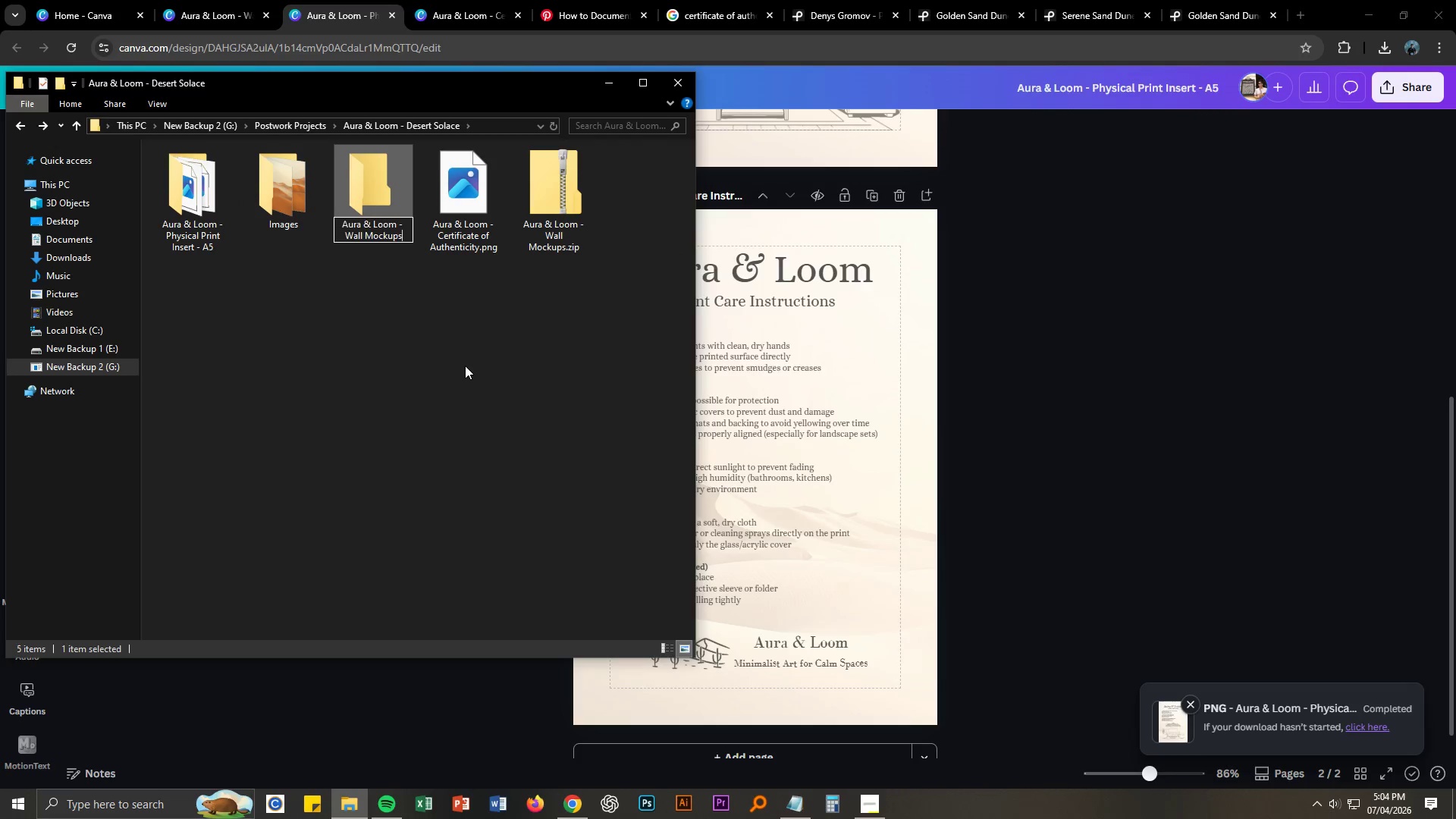 
key(Control+V)
 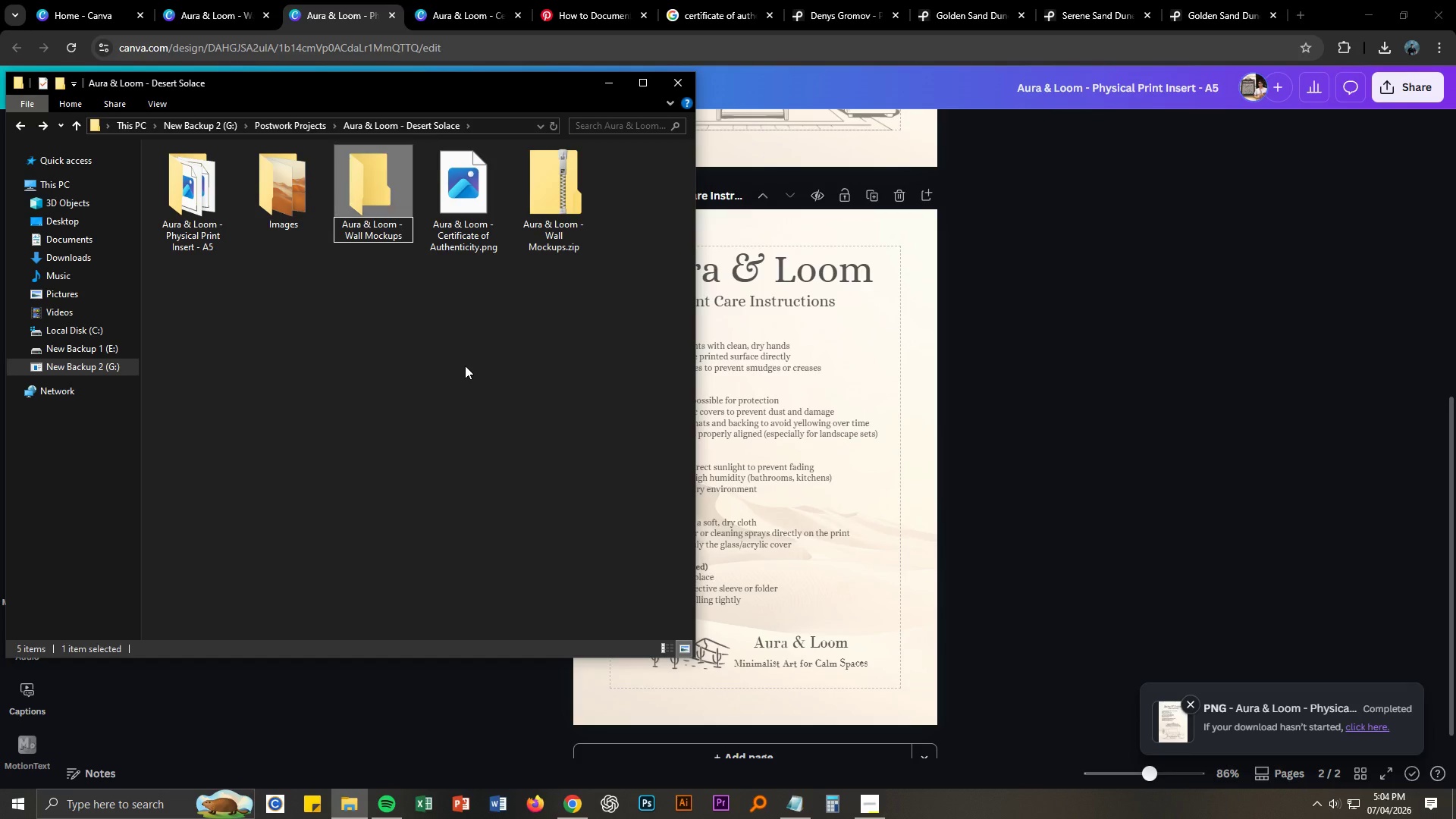 
left_click([465, 366])